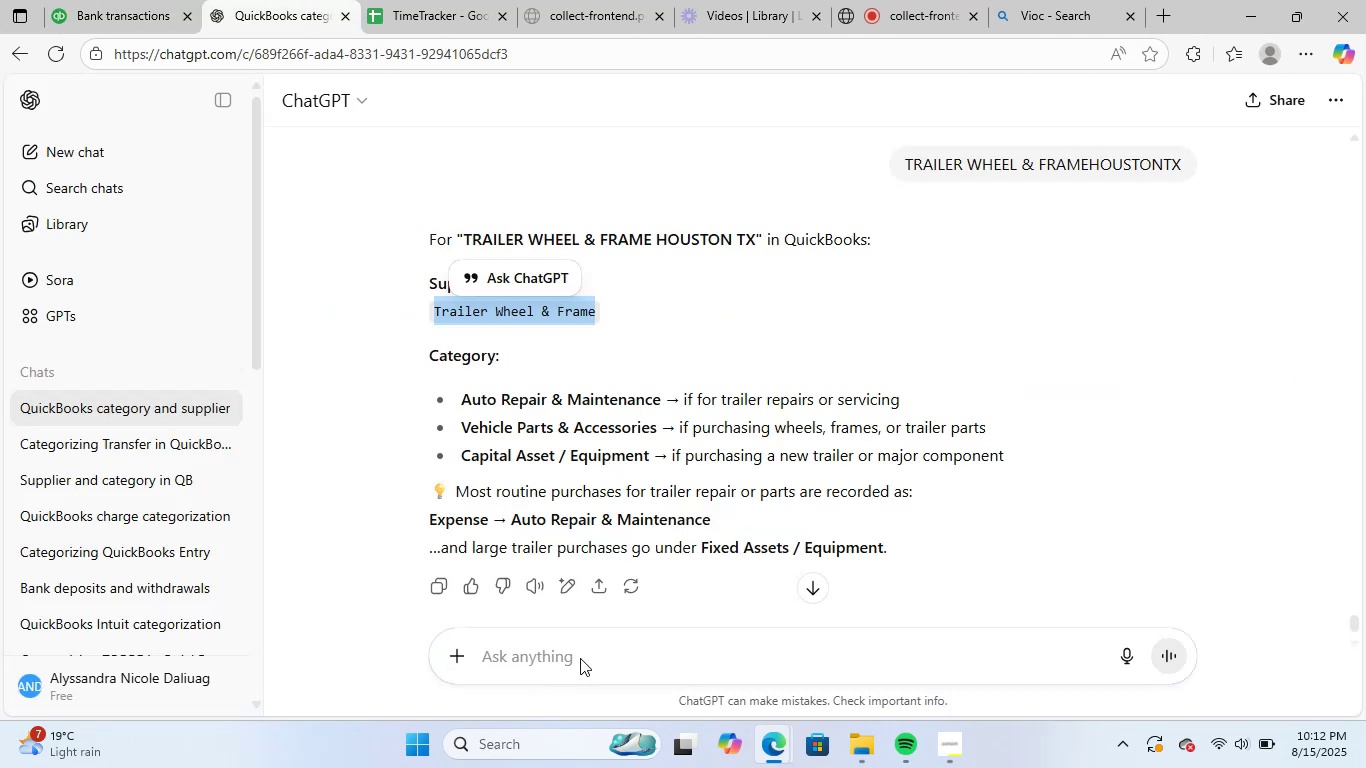 
left_click([592, 644])
 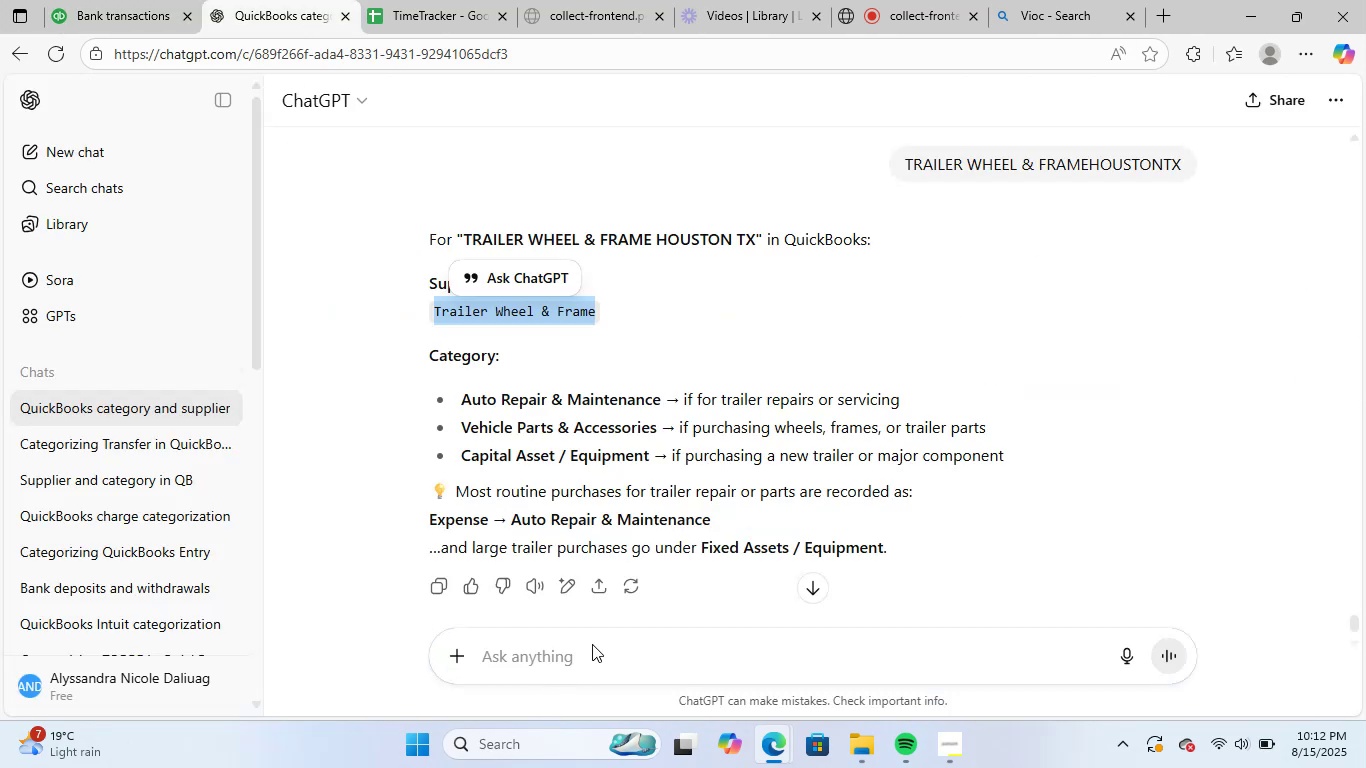 
key(Control+ControlLeft)
 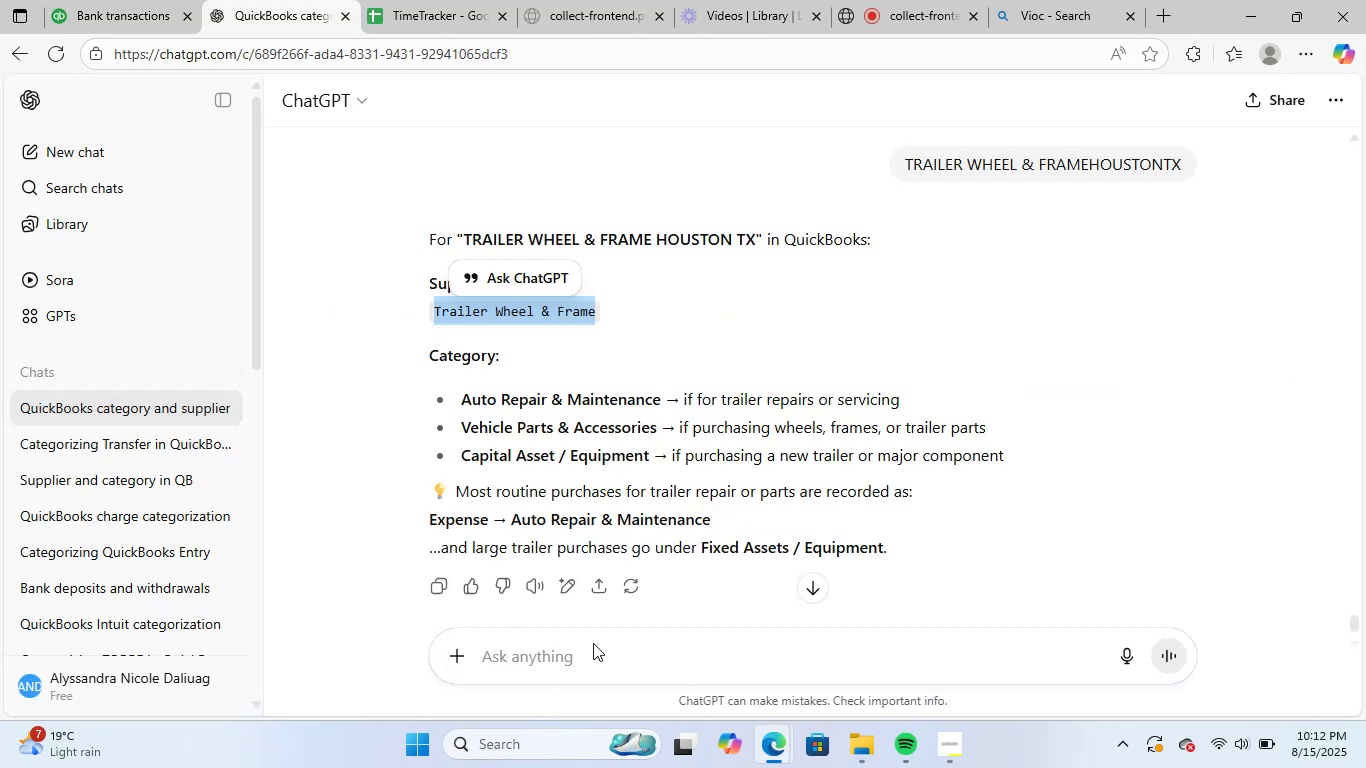 
key(Control+V)
 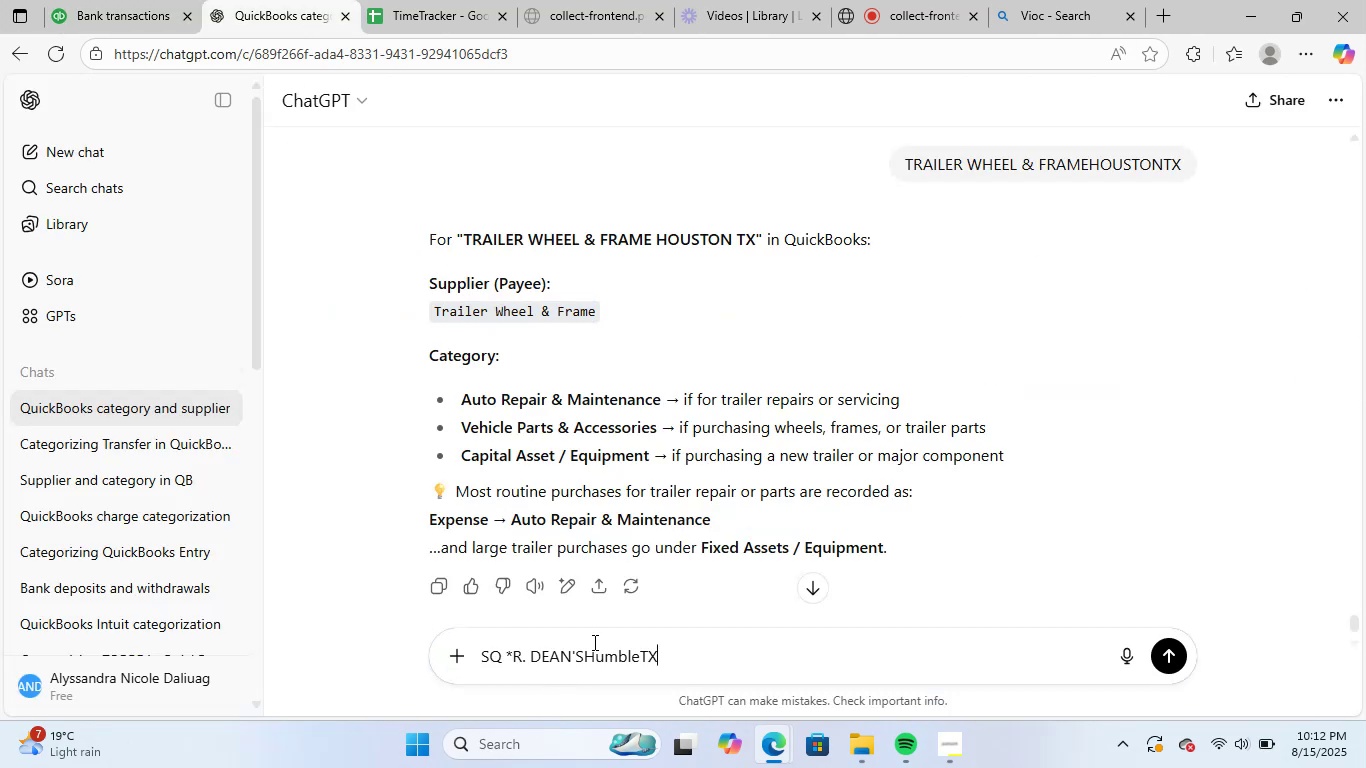 
key(NumpadEnter)
 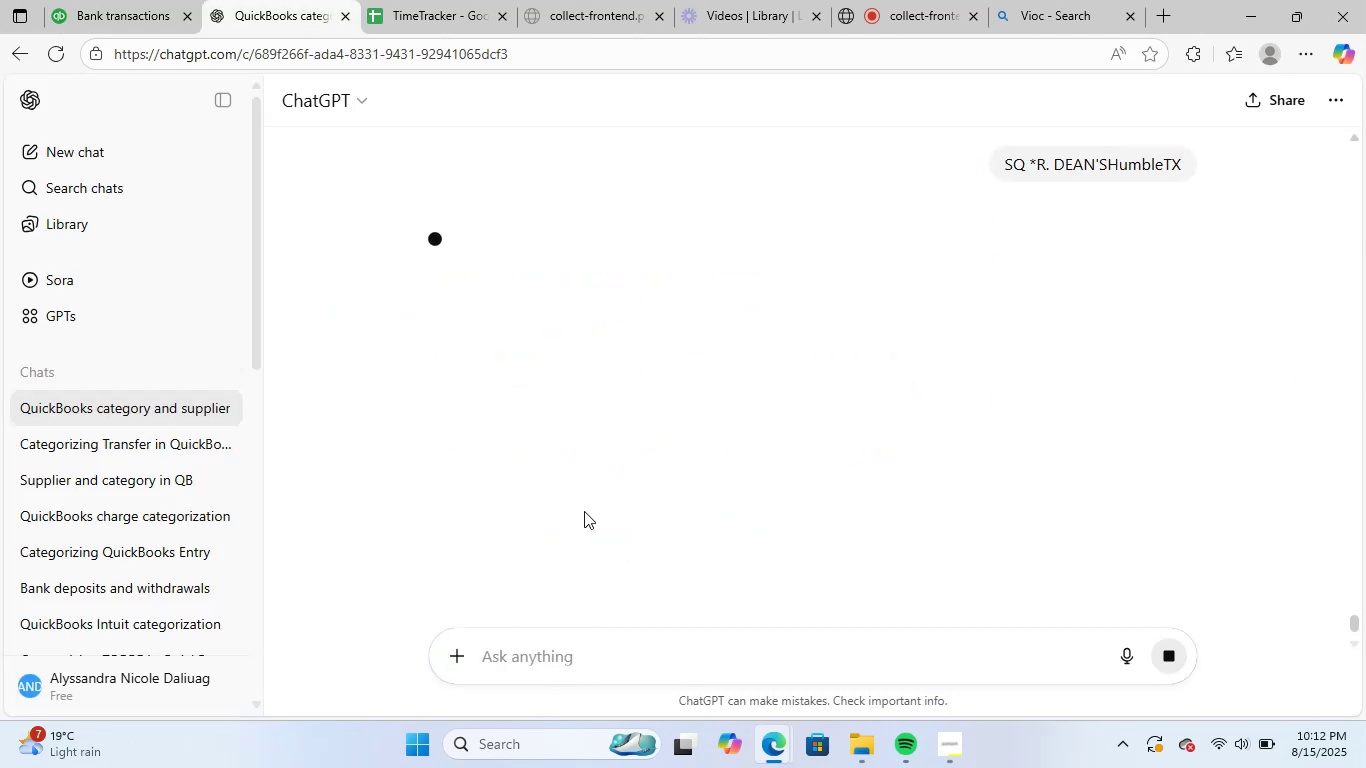 
left_click([420, 0])
 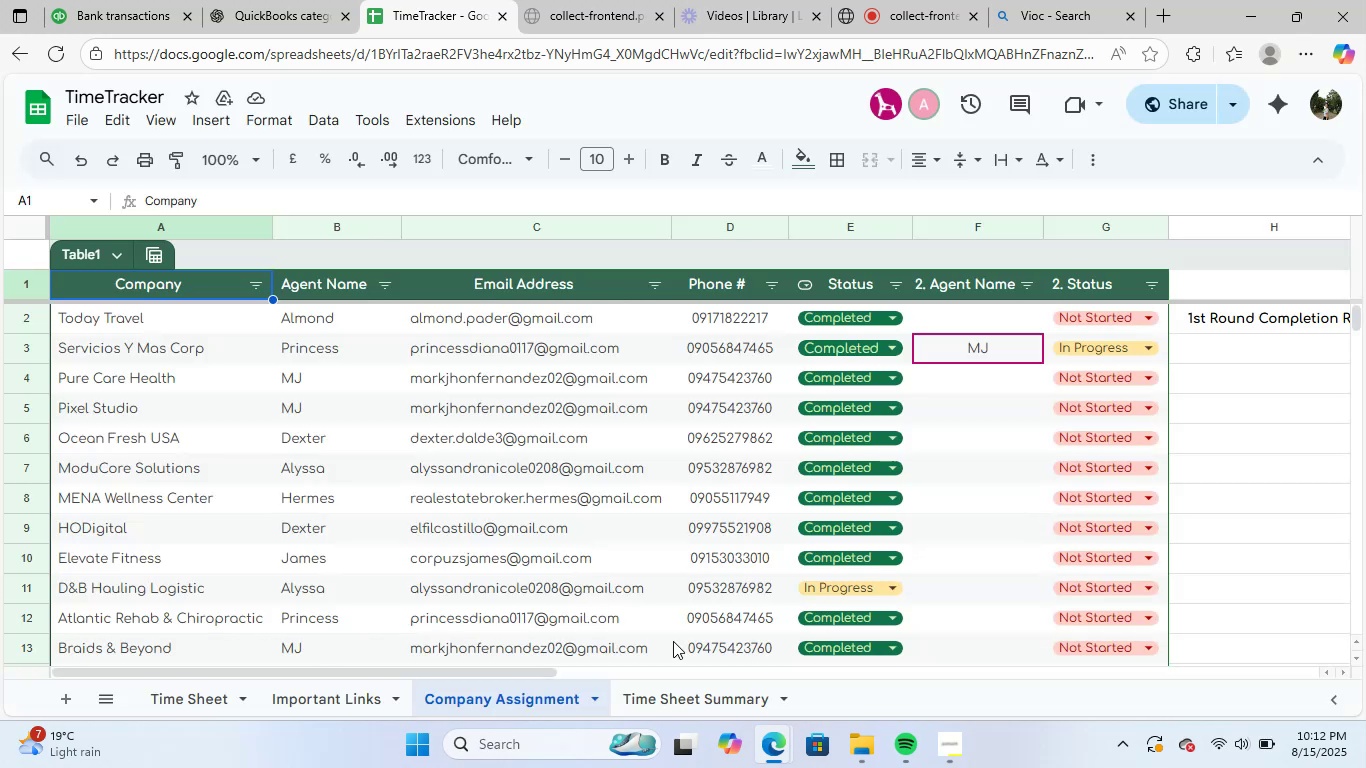 
scroll: coordinate [1162, 592], scroll_direction: up, amount: 2.0
 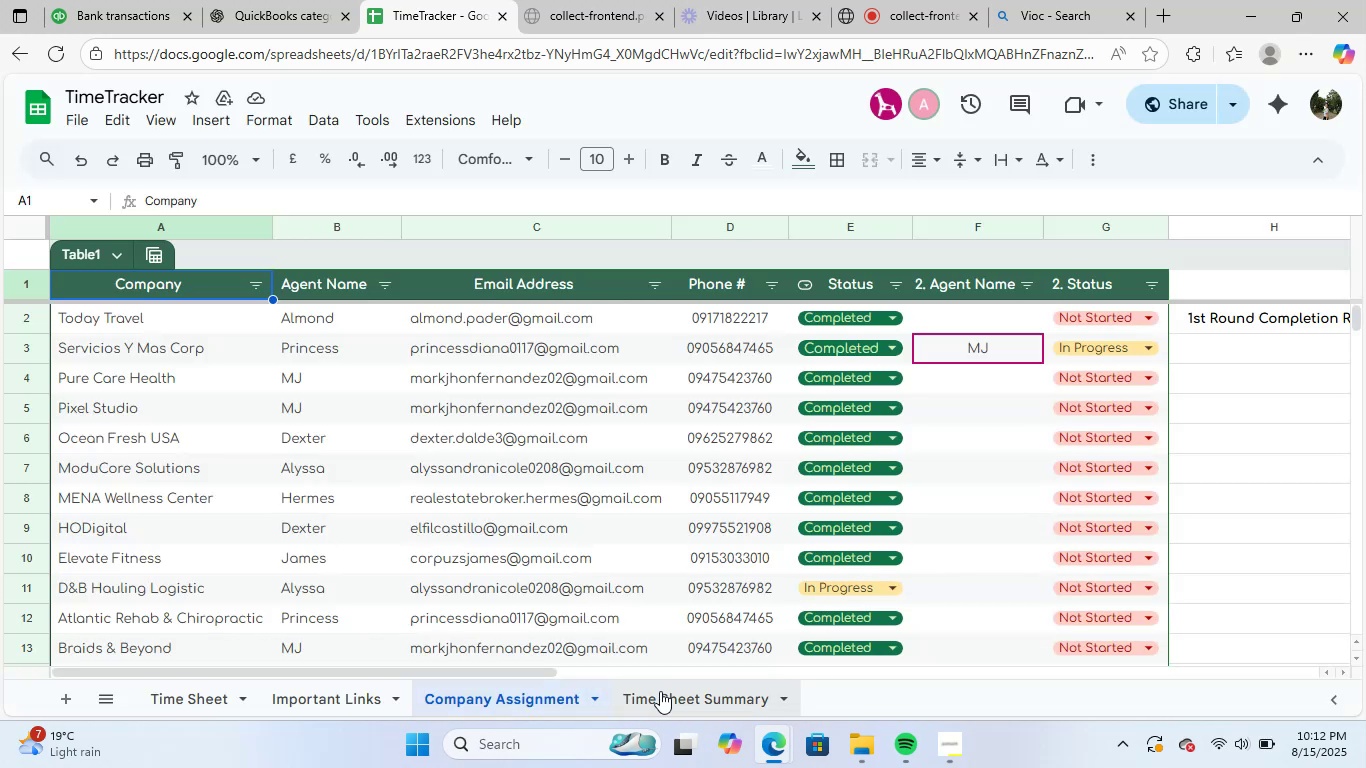 
left_click([663, 691])
 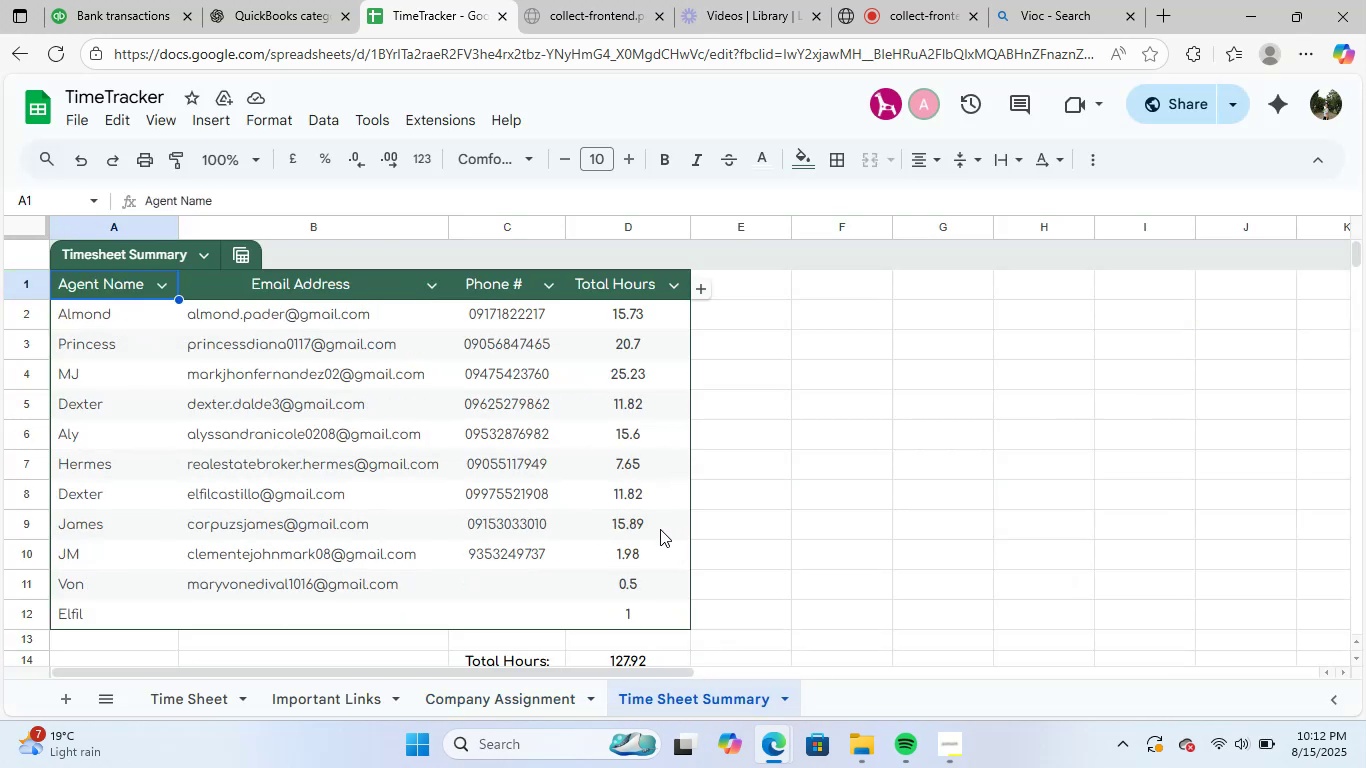 
wait(8.92)
 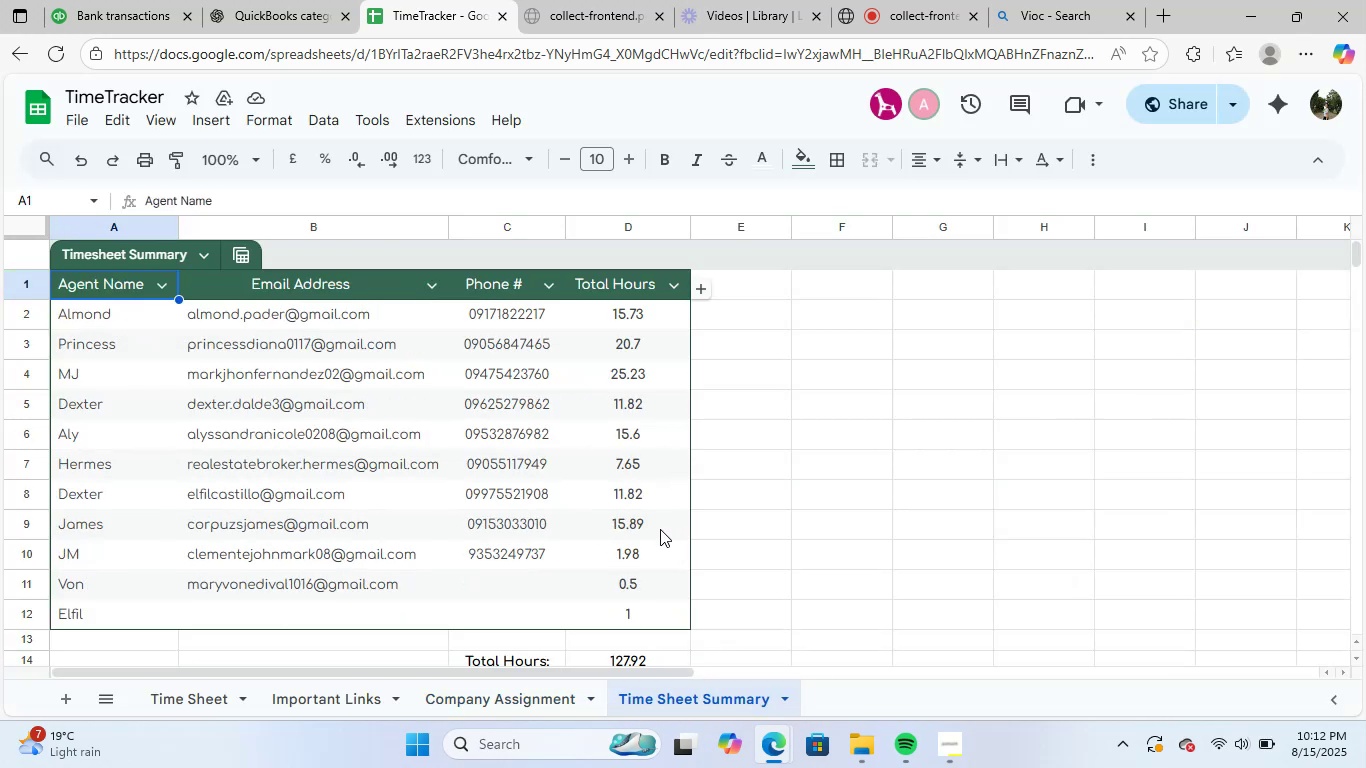 
left_click([303, 693])
 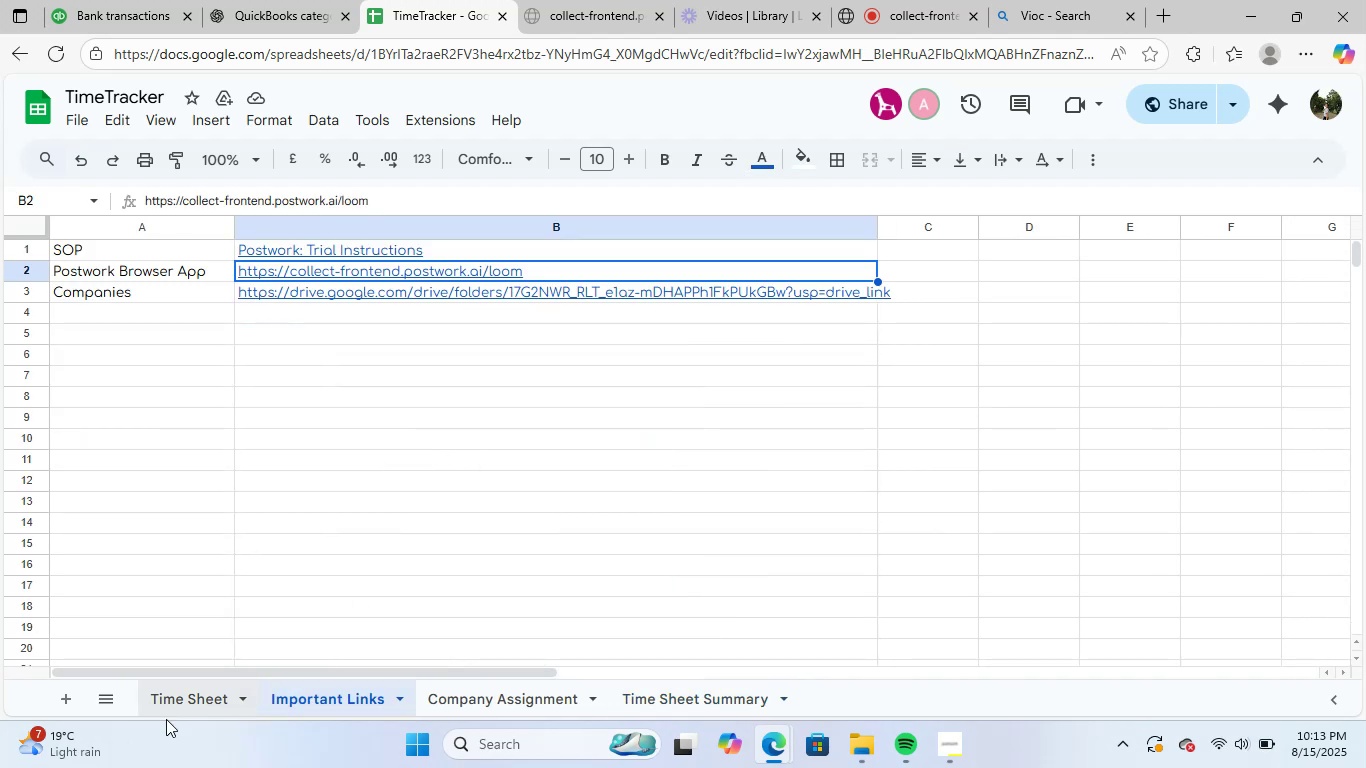 
left_click([183, 694])
 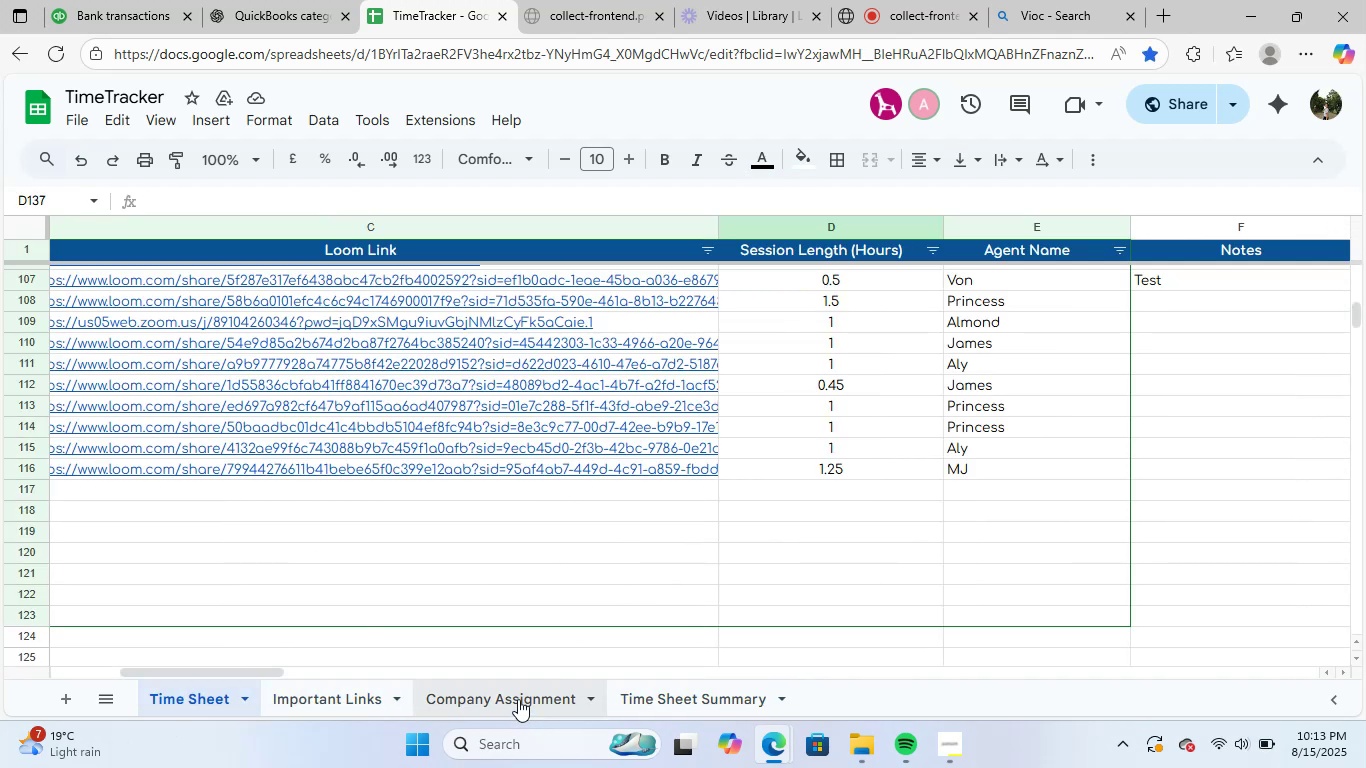 
left_click([356, 697])
 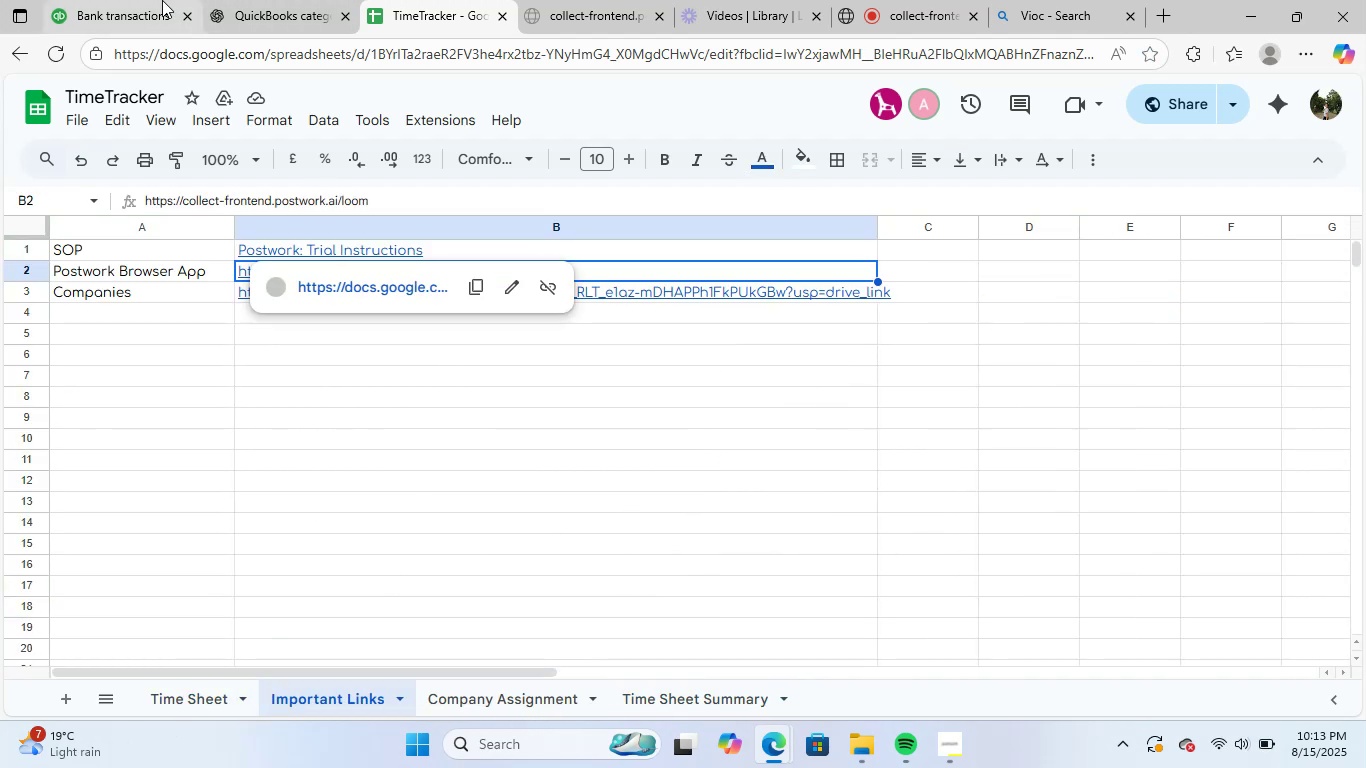 
left_click([134, 0])
 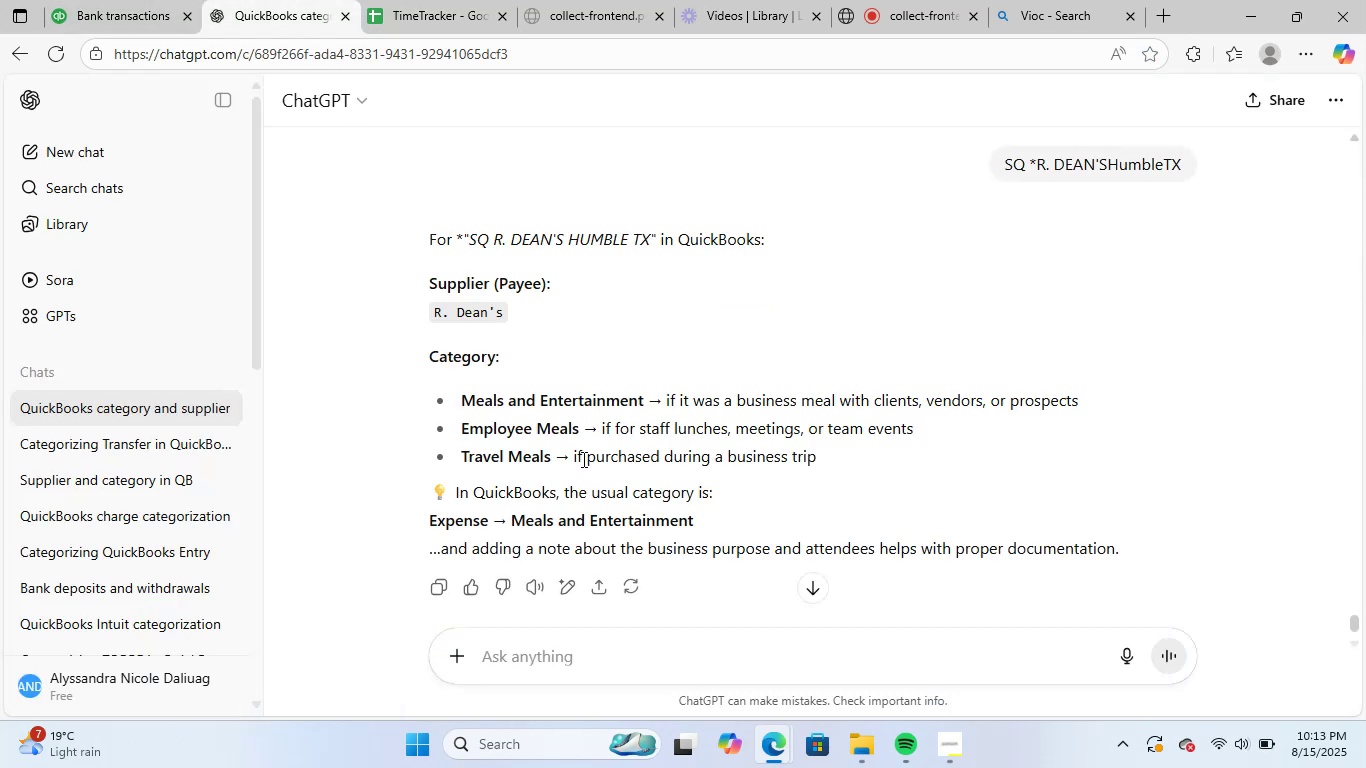 
left_click_drag(start_coordinate=[426, 310], to_coordinate=[511, 312])
 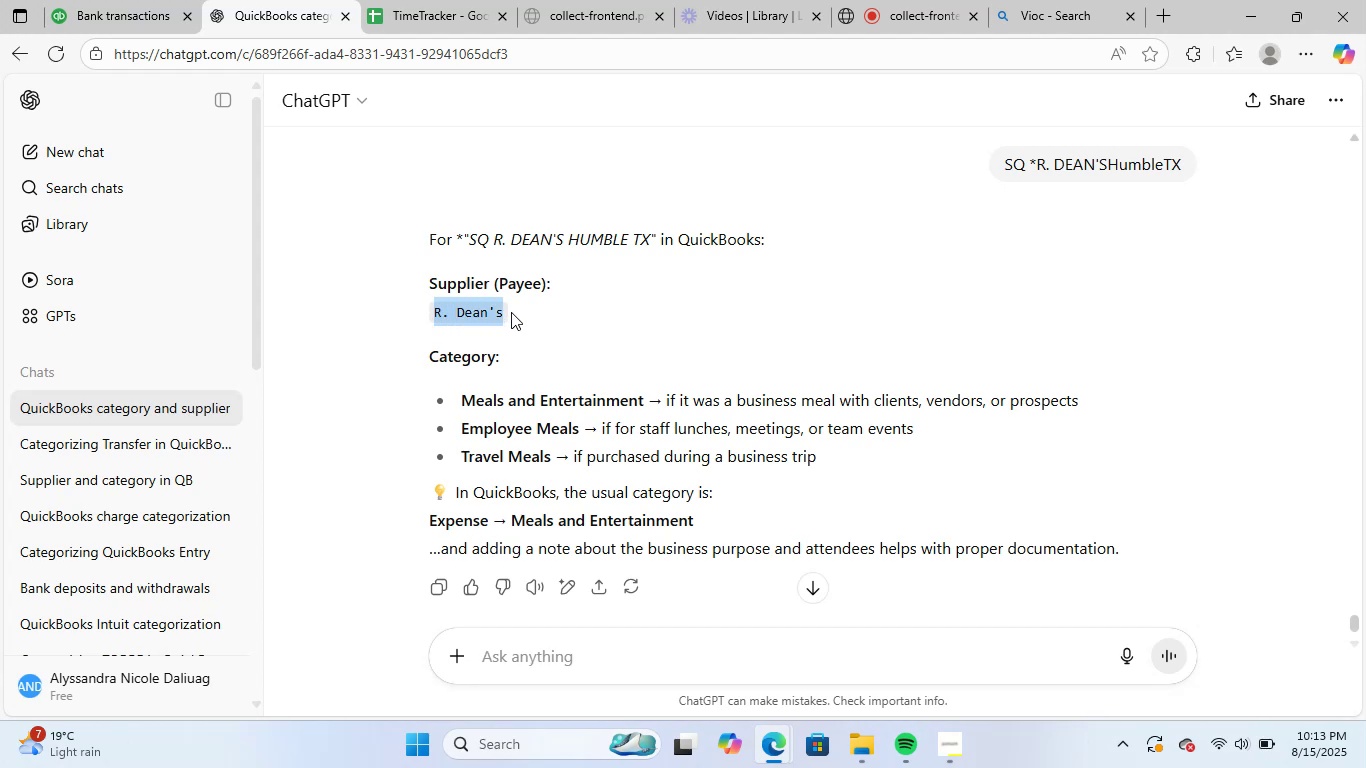 
key(Control+ControlLeft)
 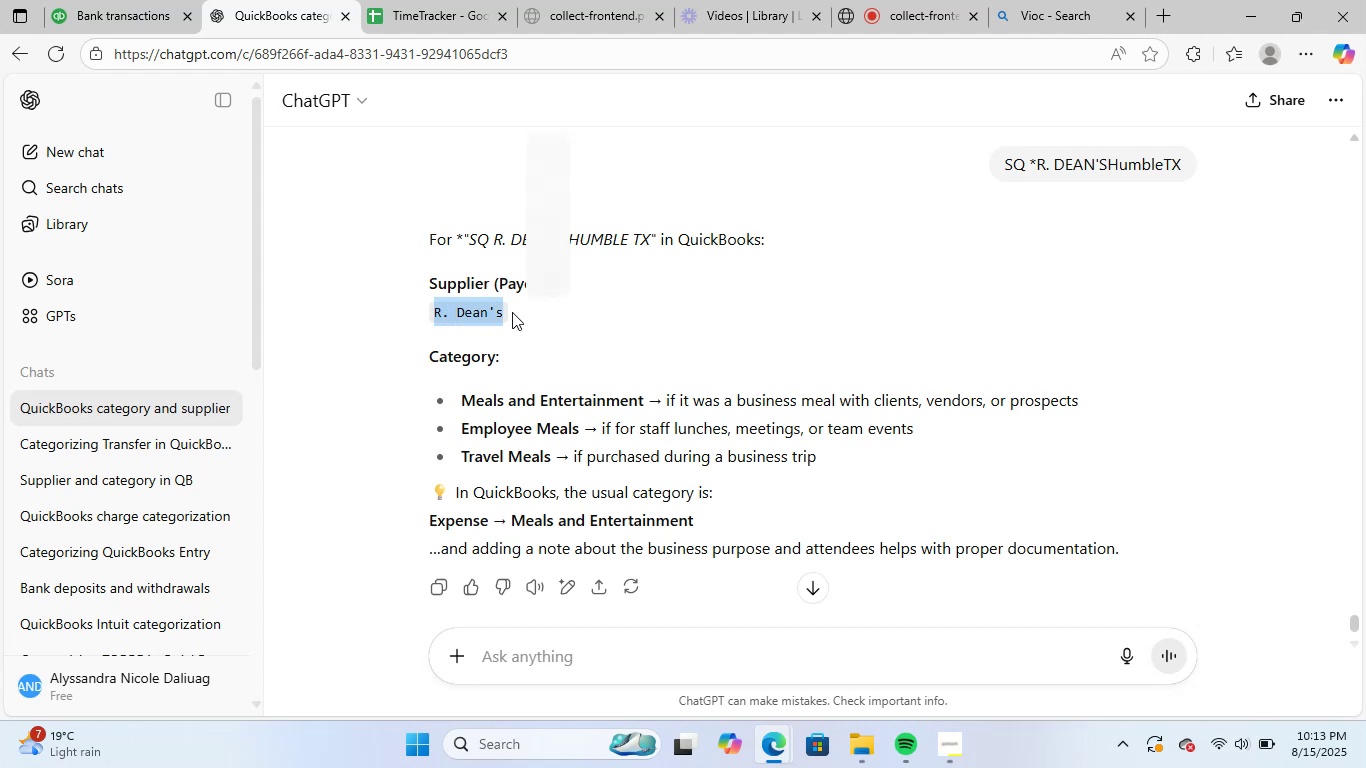 
key(Control+C)
 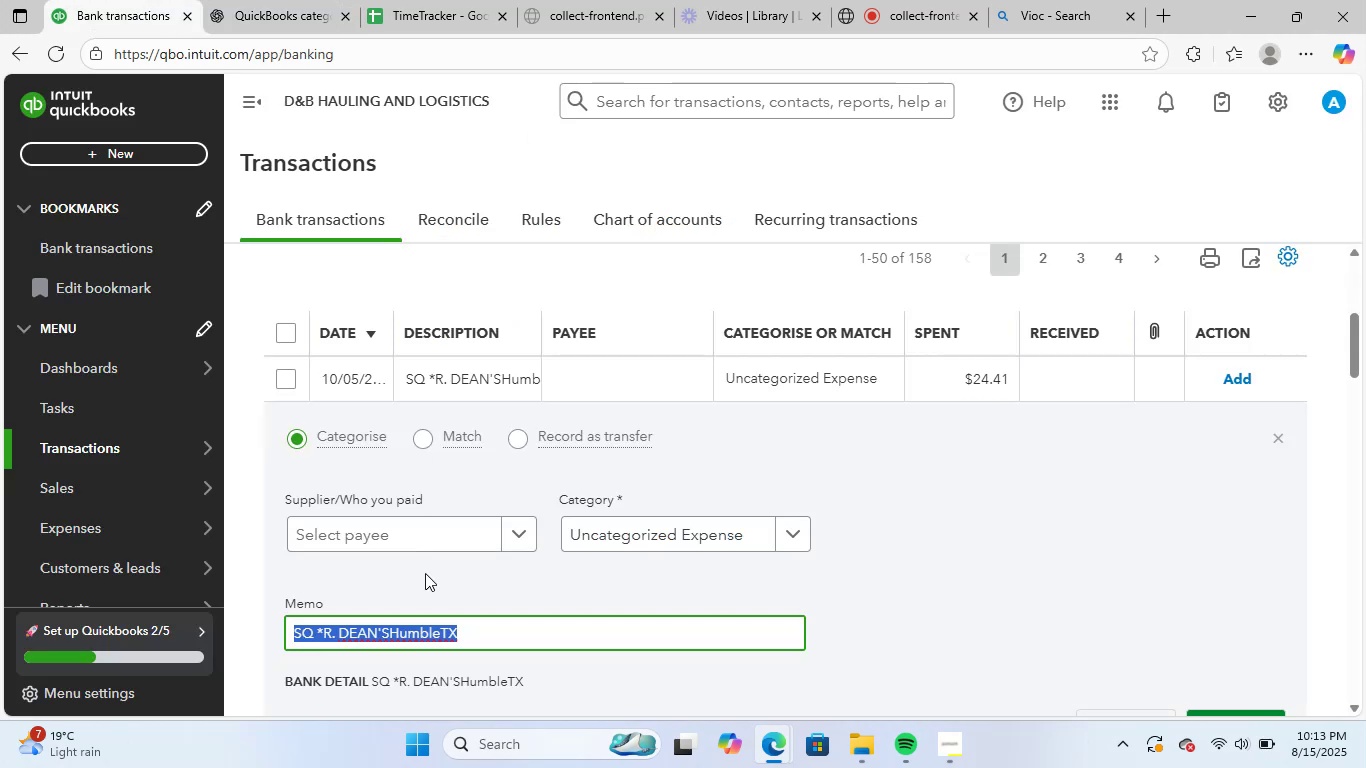 
left_click([427, 543])
 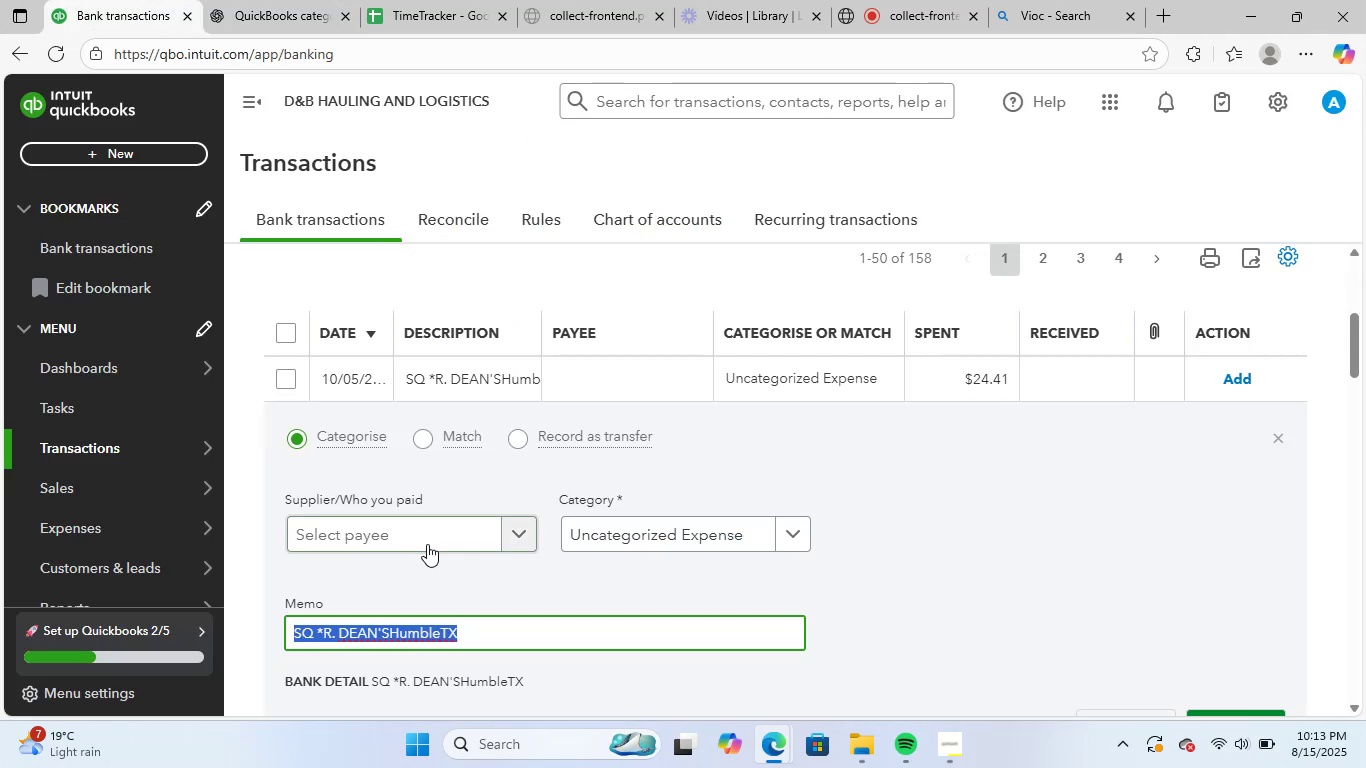 
key(Control+ControlLeft)
 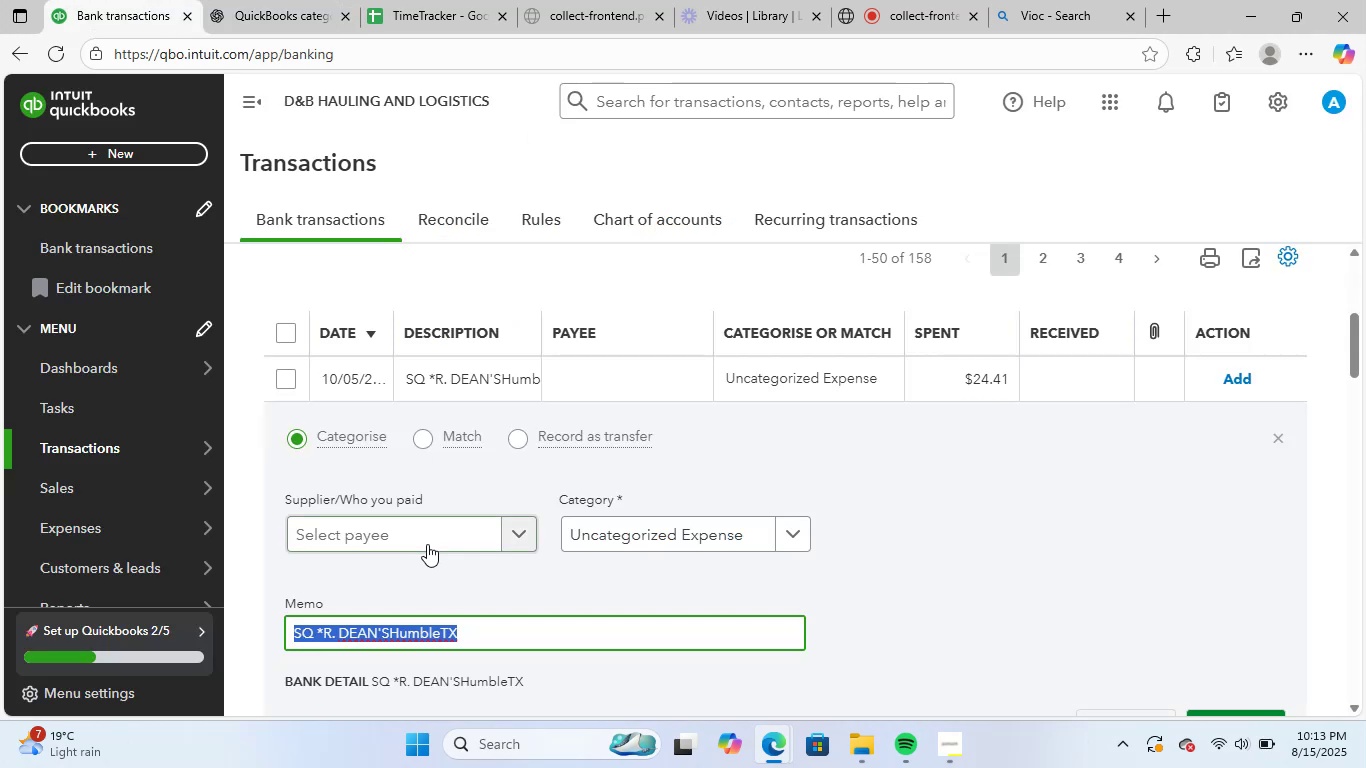 
key(Control+V)
 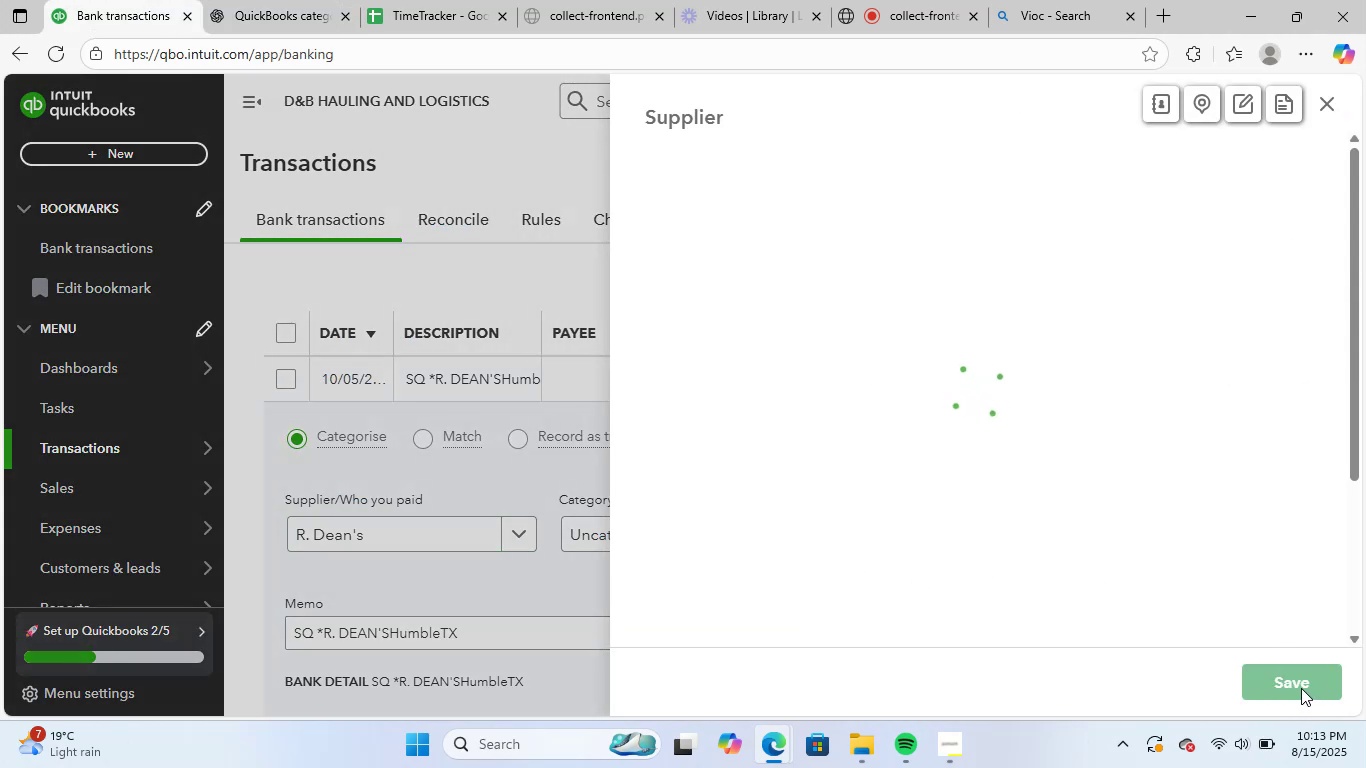 
wait(6.78)
 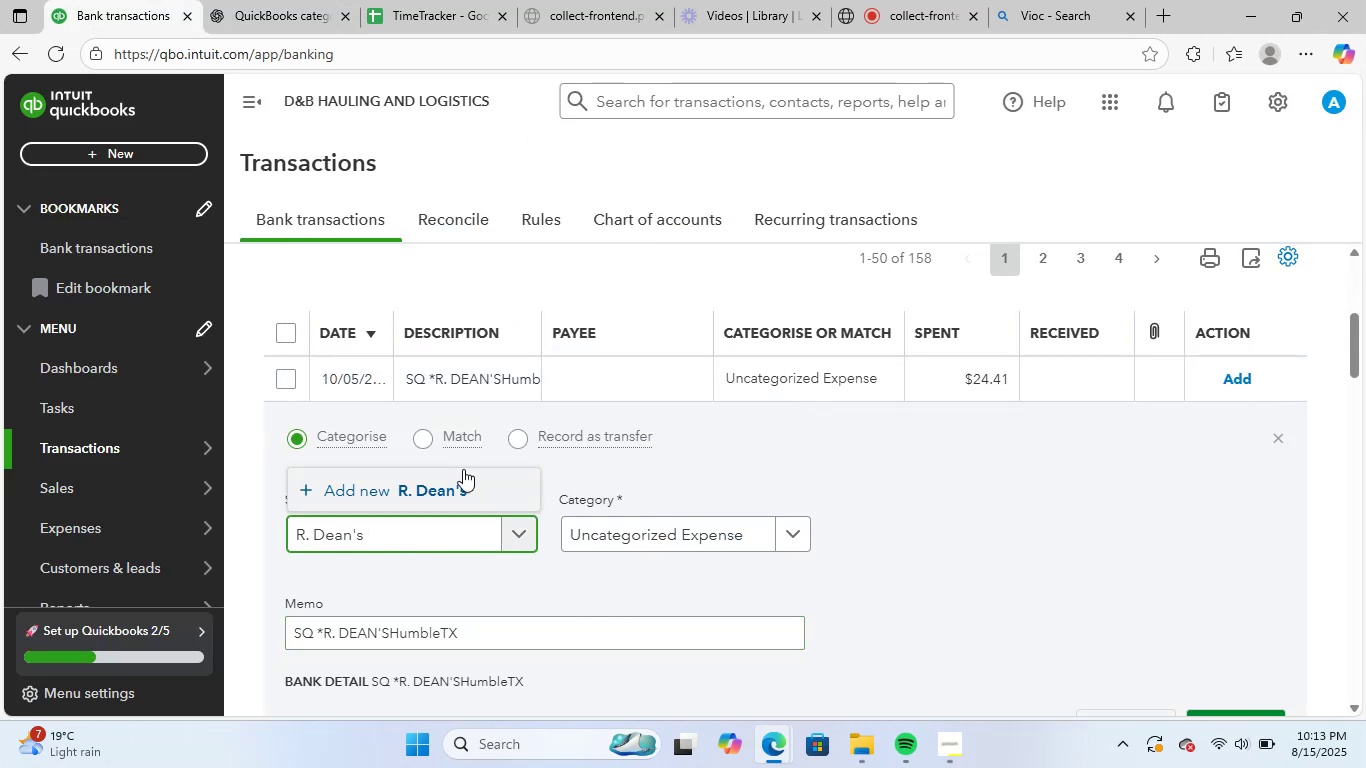 
left_click([1298, 688])
 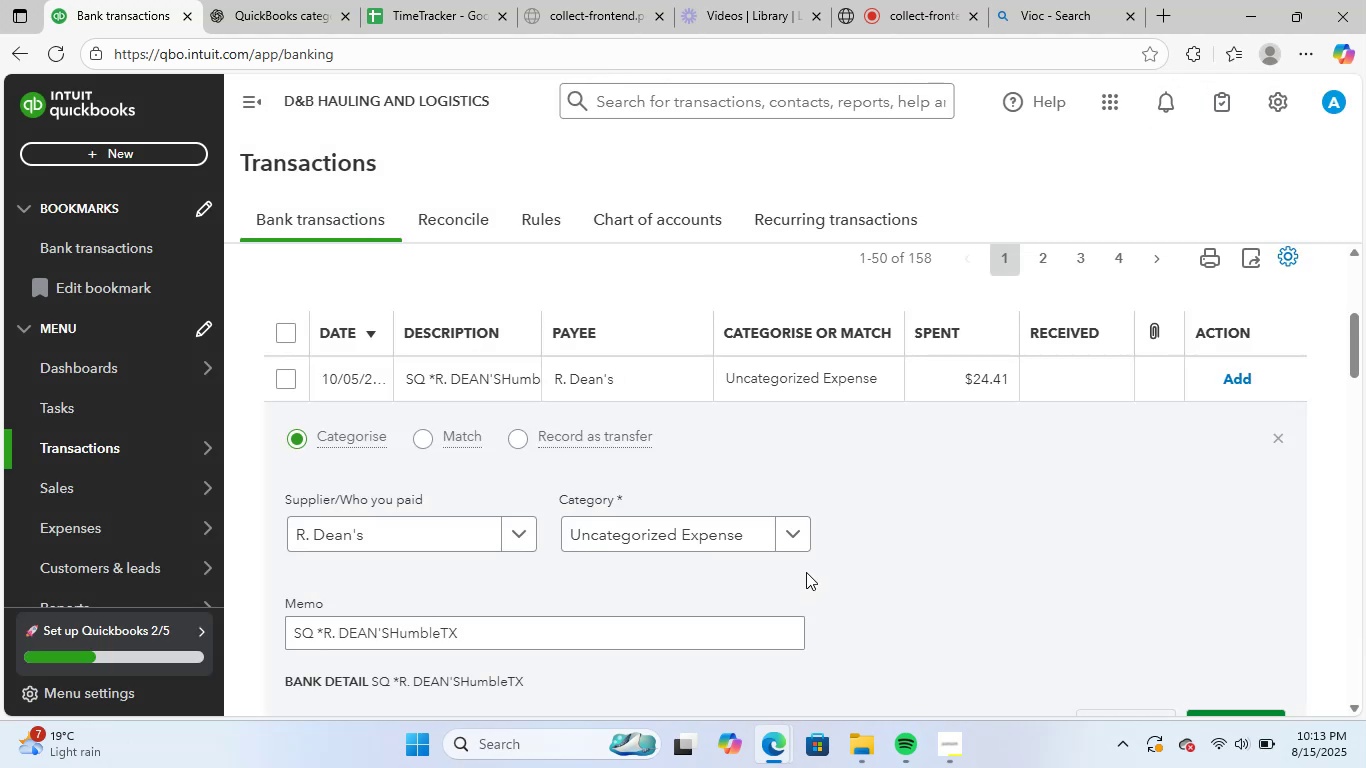 
left_click([679, 538])
 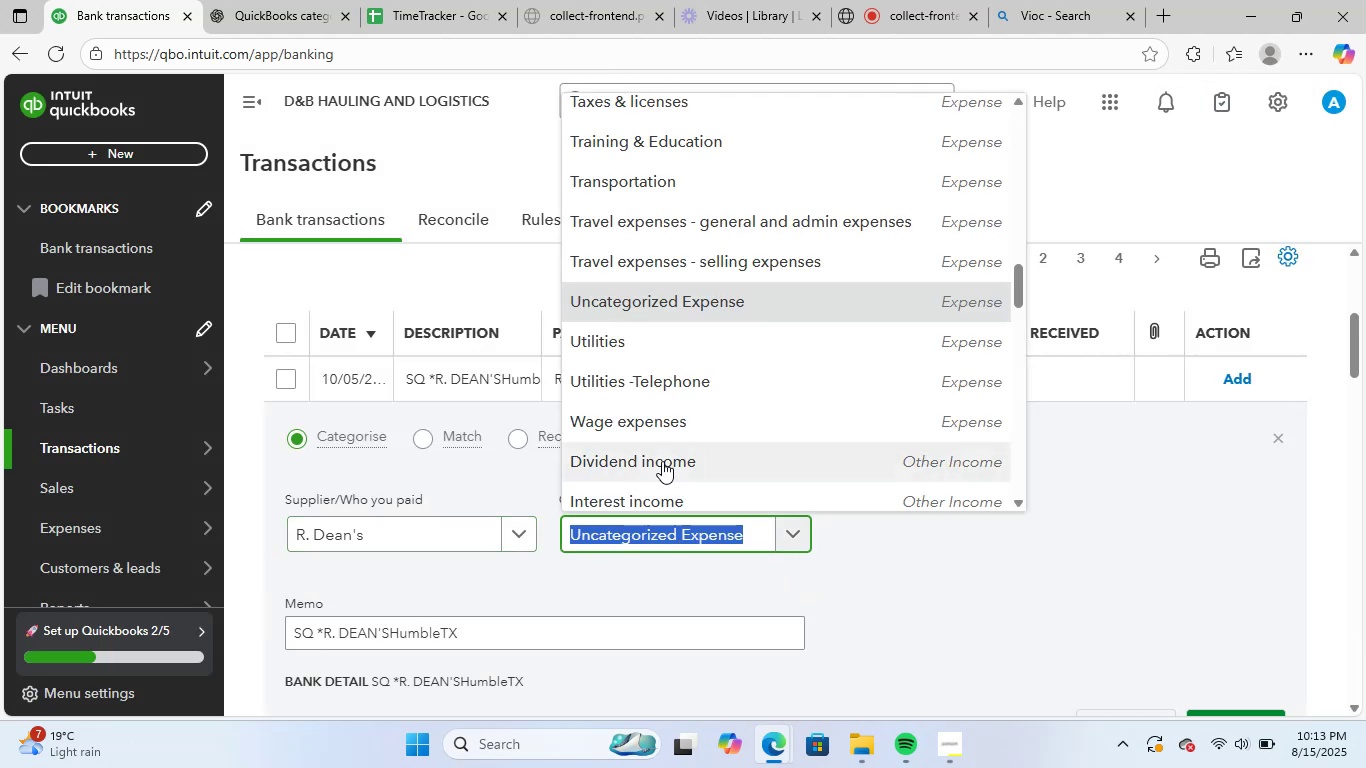 
type(ea)
key(Backspace)
key(Backspace)
type(mea)
 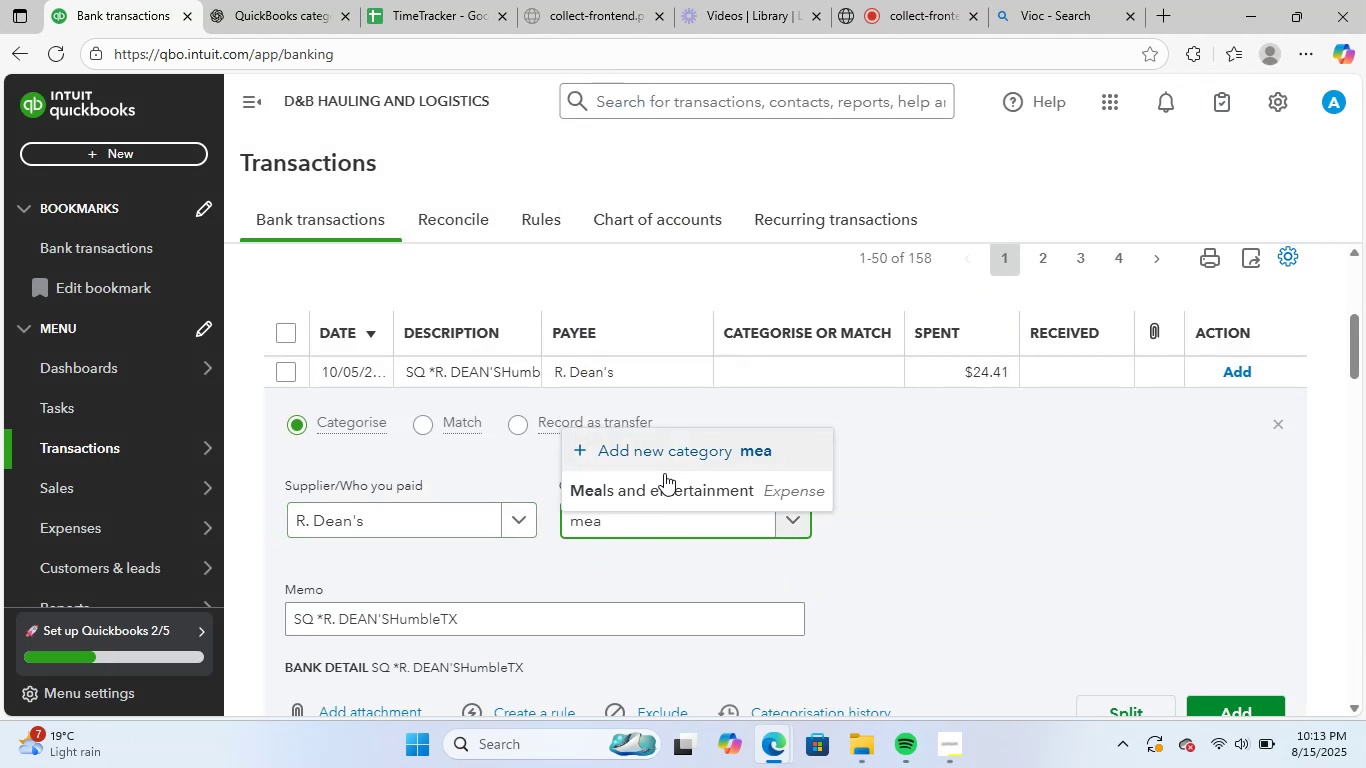 
left_click([665, 477])
 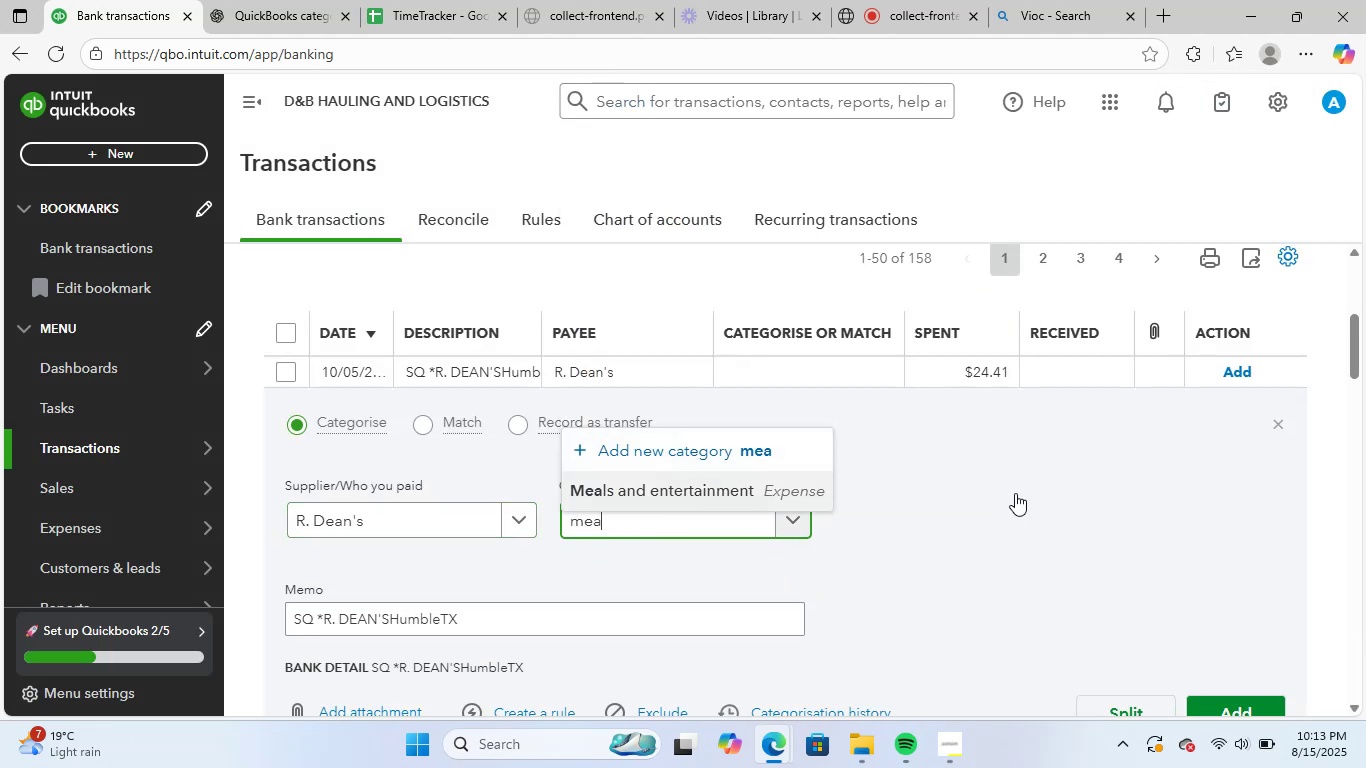 
scroll: coordinate [1016, 492], scroll_direction: down, amount: 2.0
 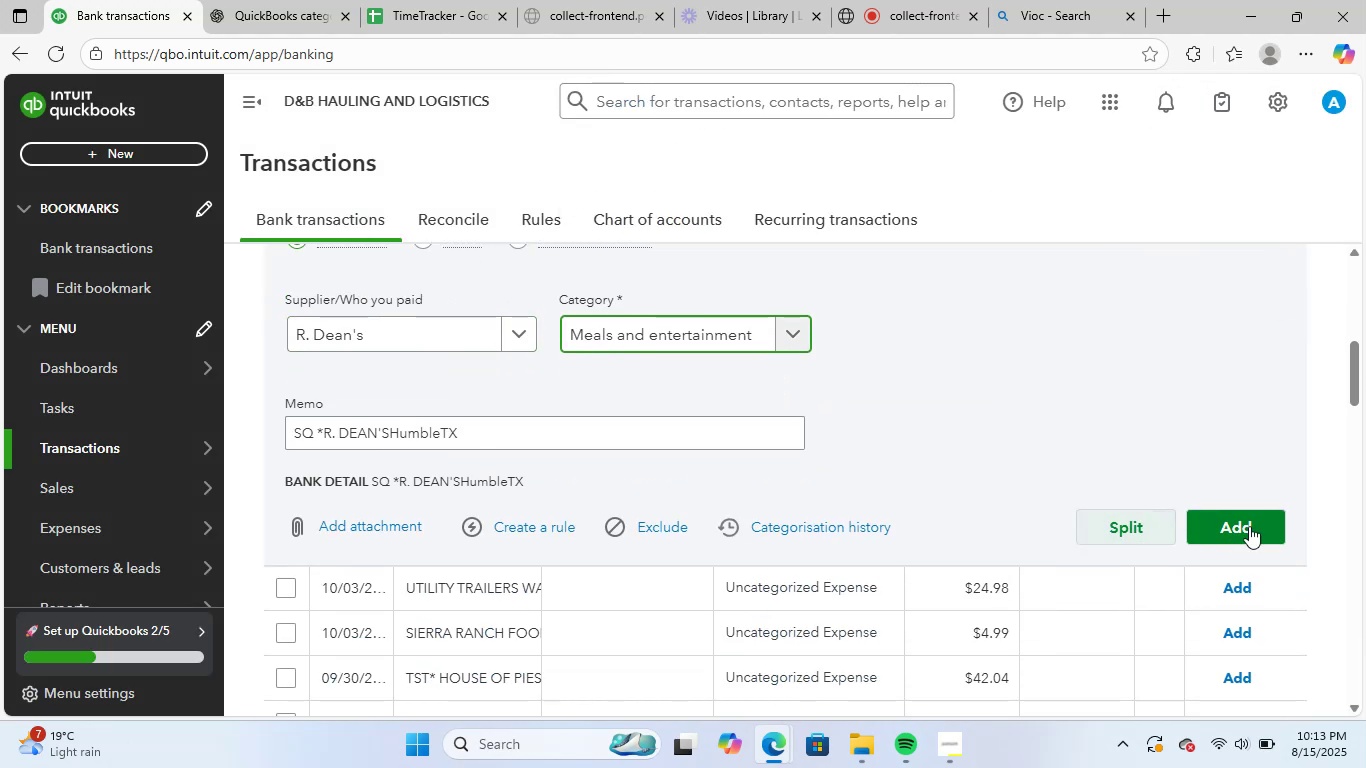 
left_click([1258, 524])
 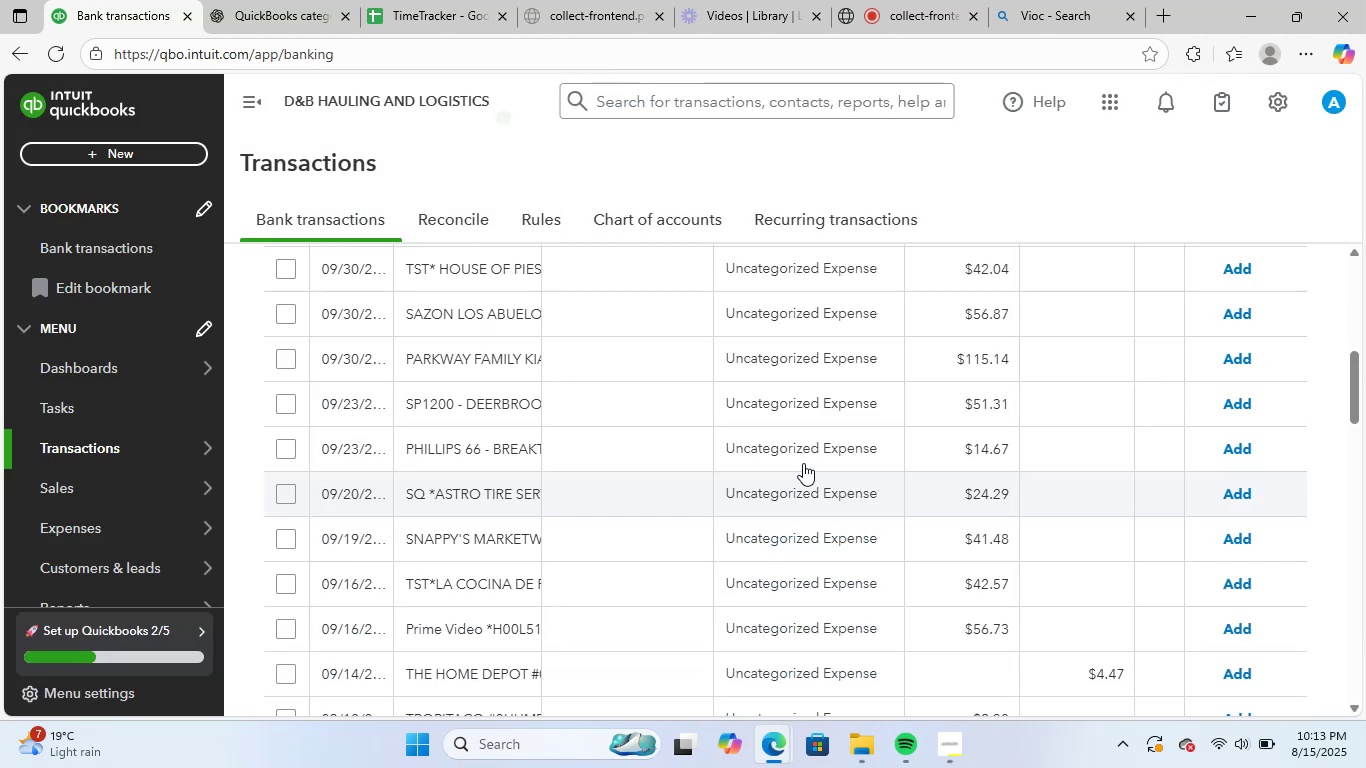 
scroll: coordinate [565, 461], scroll_direction: up, amount: 2.0
 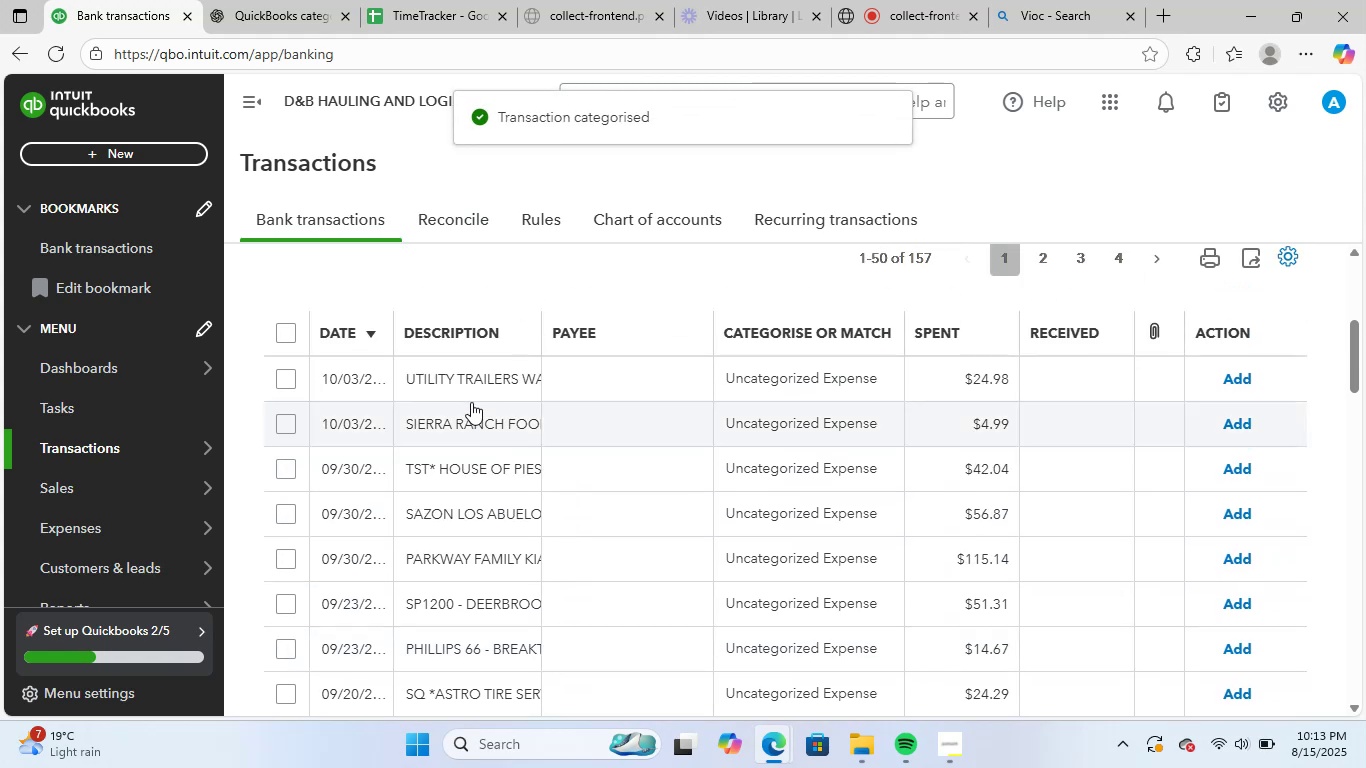 
left_click([470, 387])
 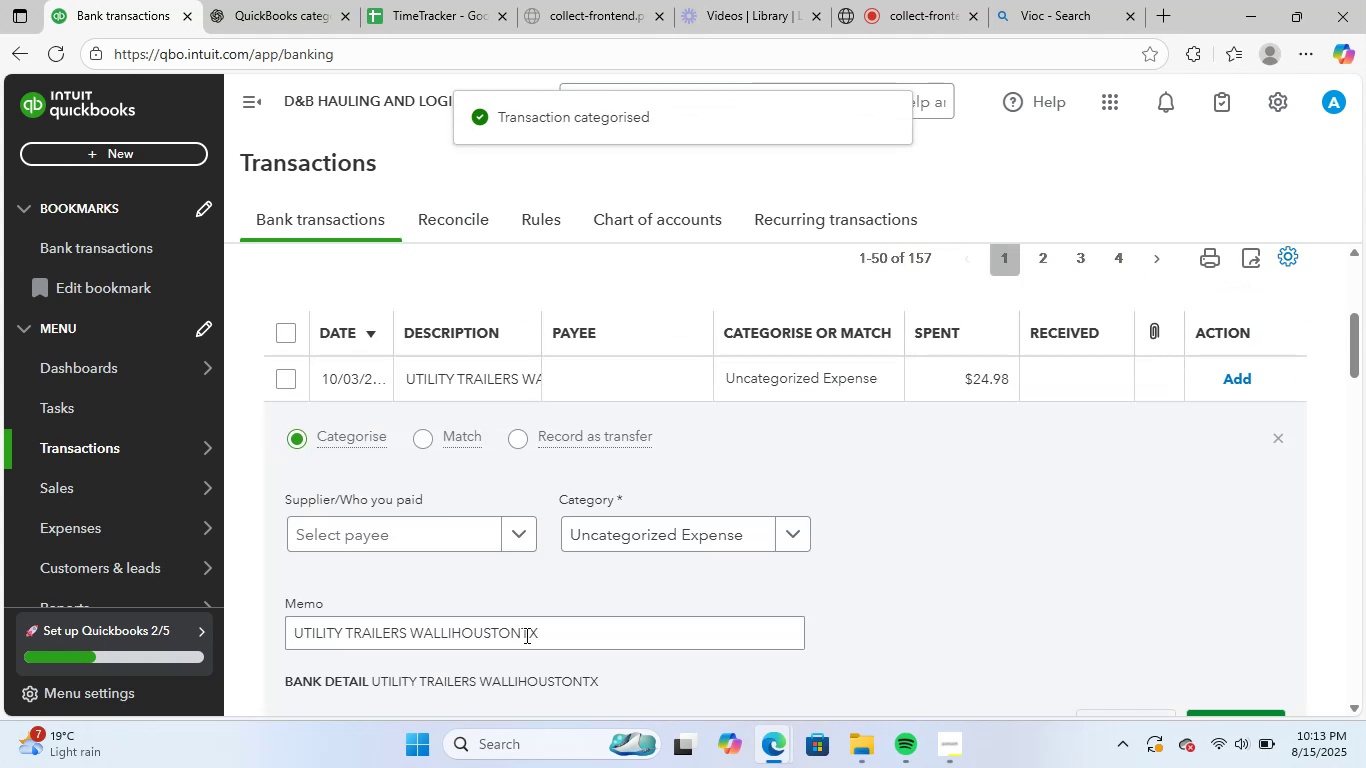 
left_click_drag(start_coordinate=[550, 633], to_coordinate=[154, 612])
 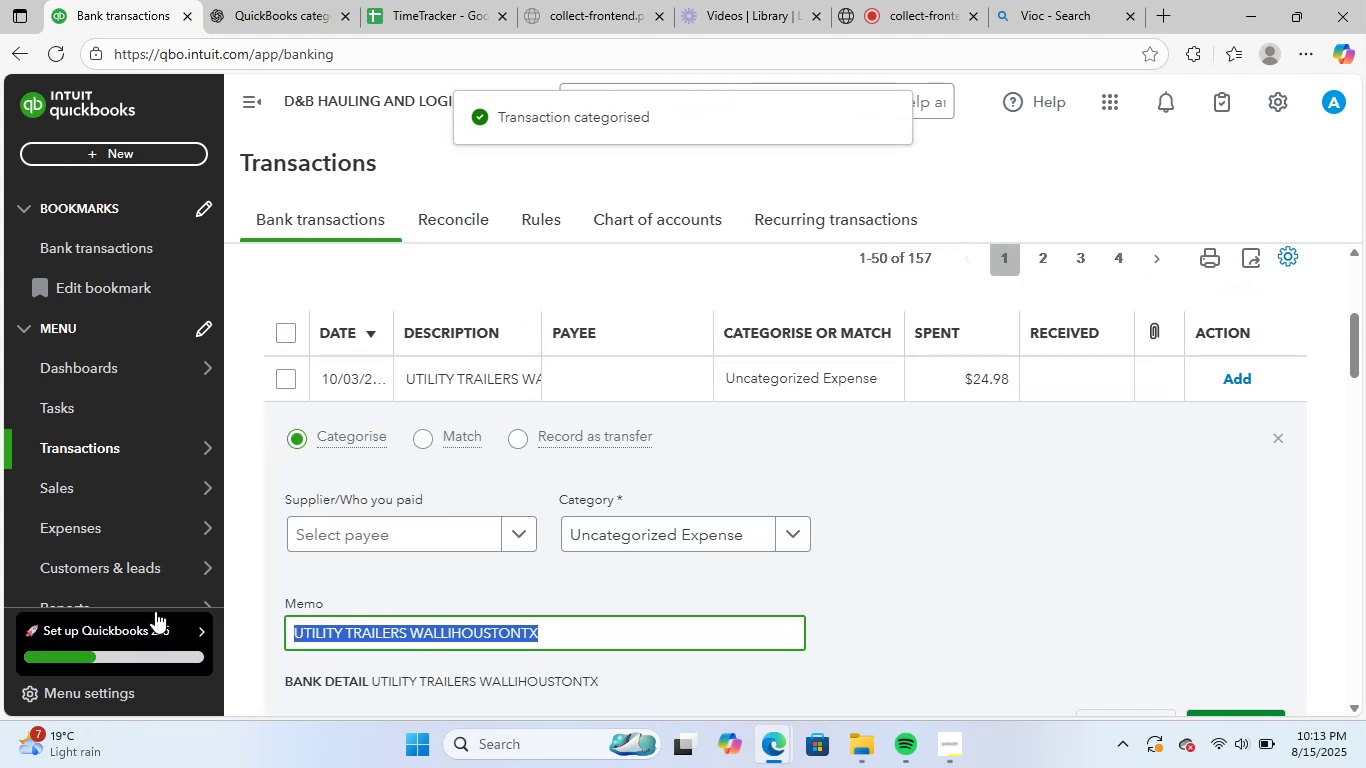 
key(Control+ControlLeft)
 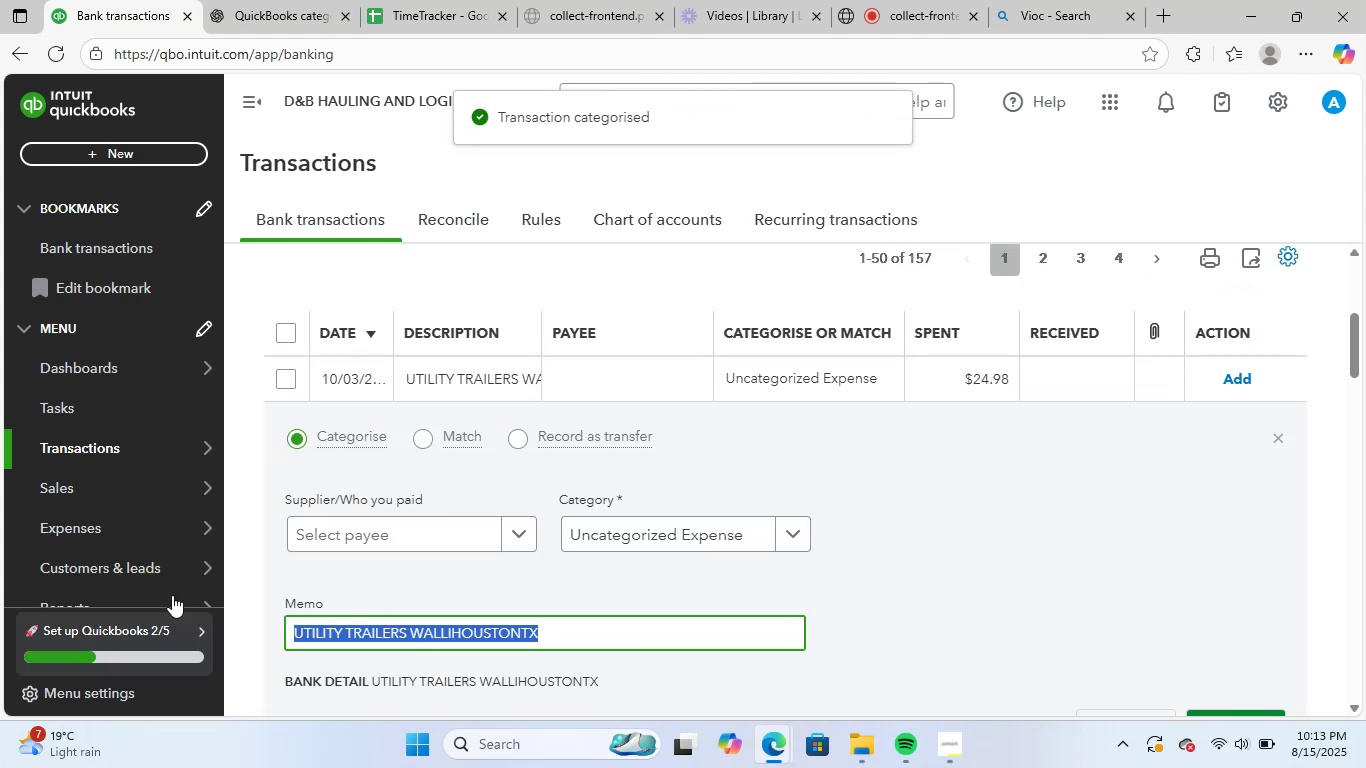 
key(Control+C)
 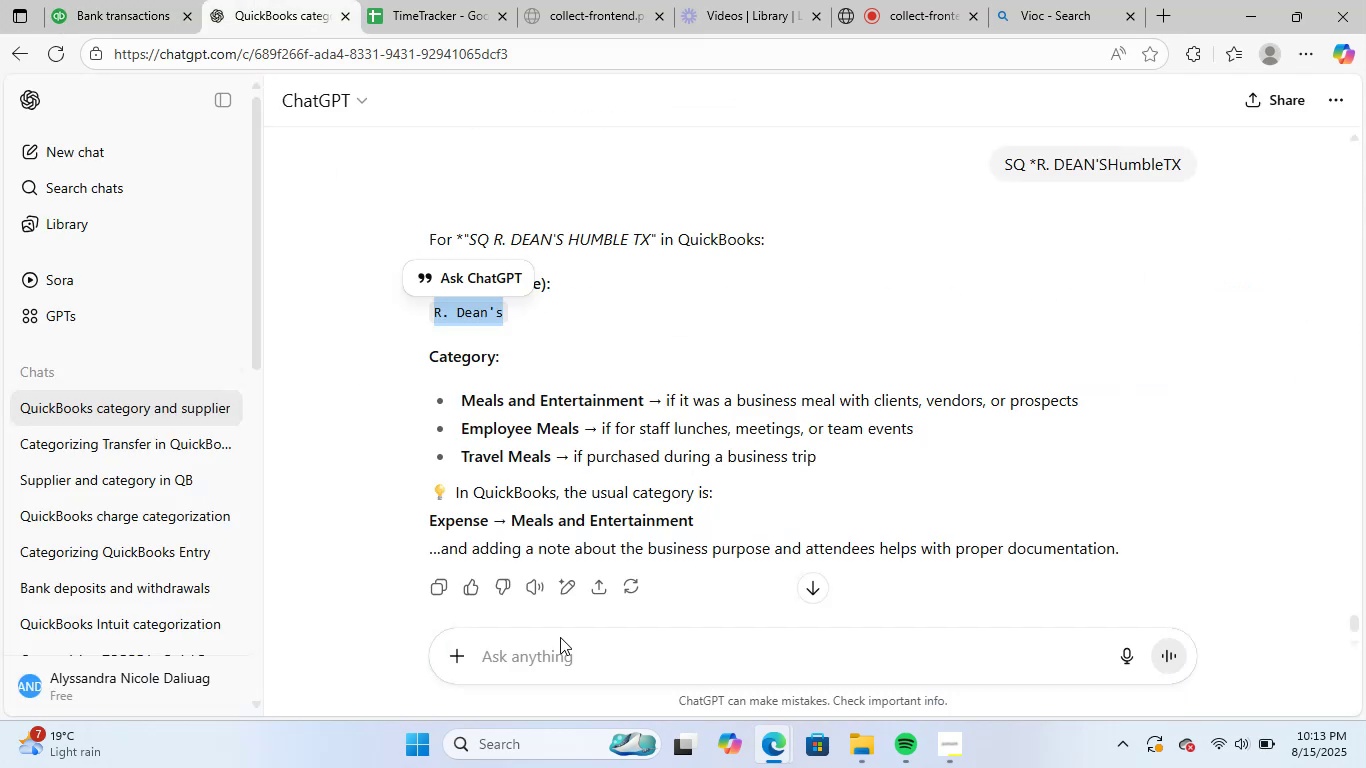 
left_click([580, 665])
 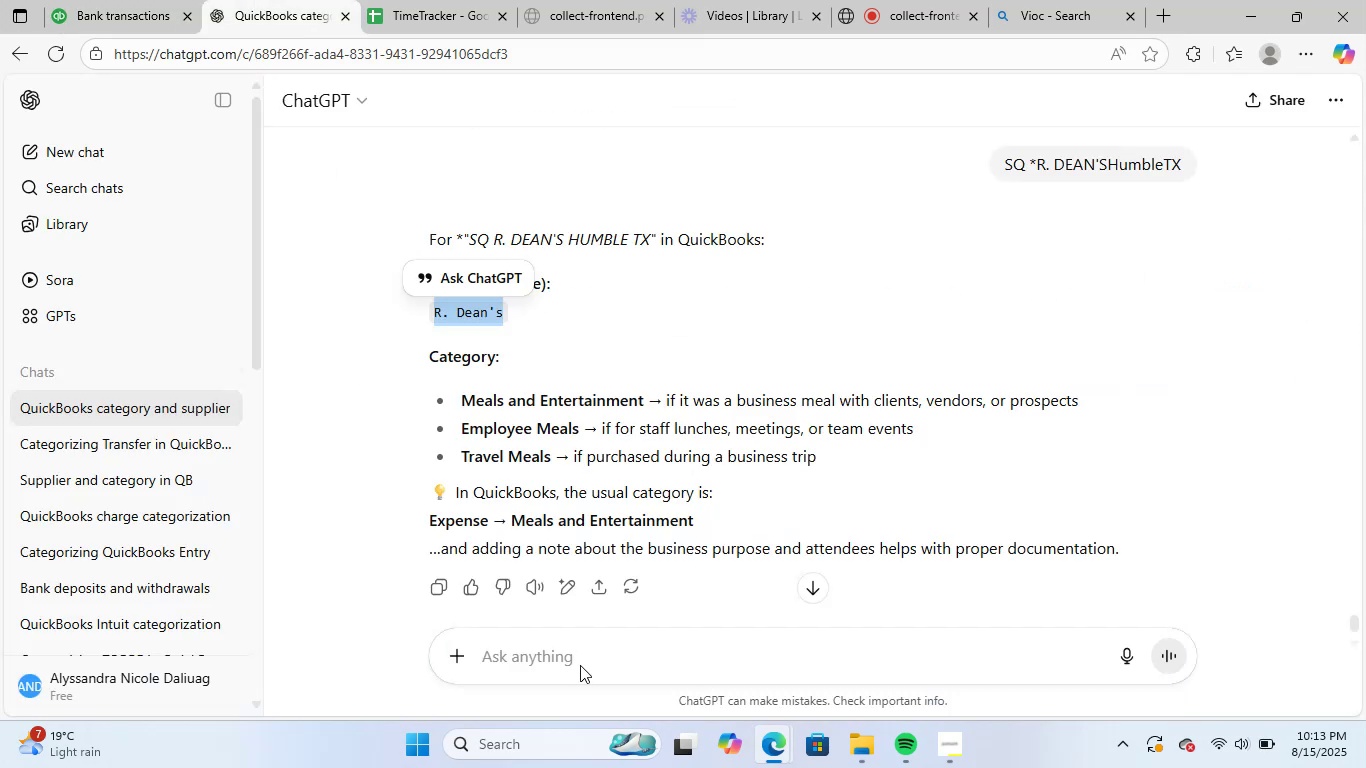 
key(Control+ControlLeft)
 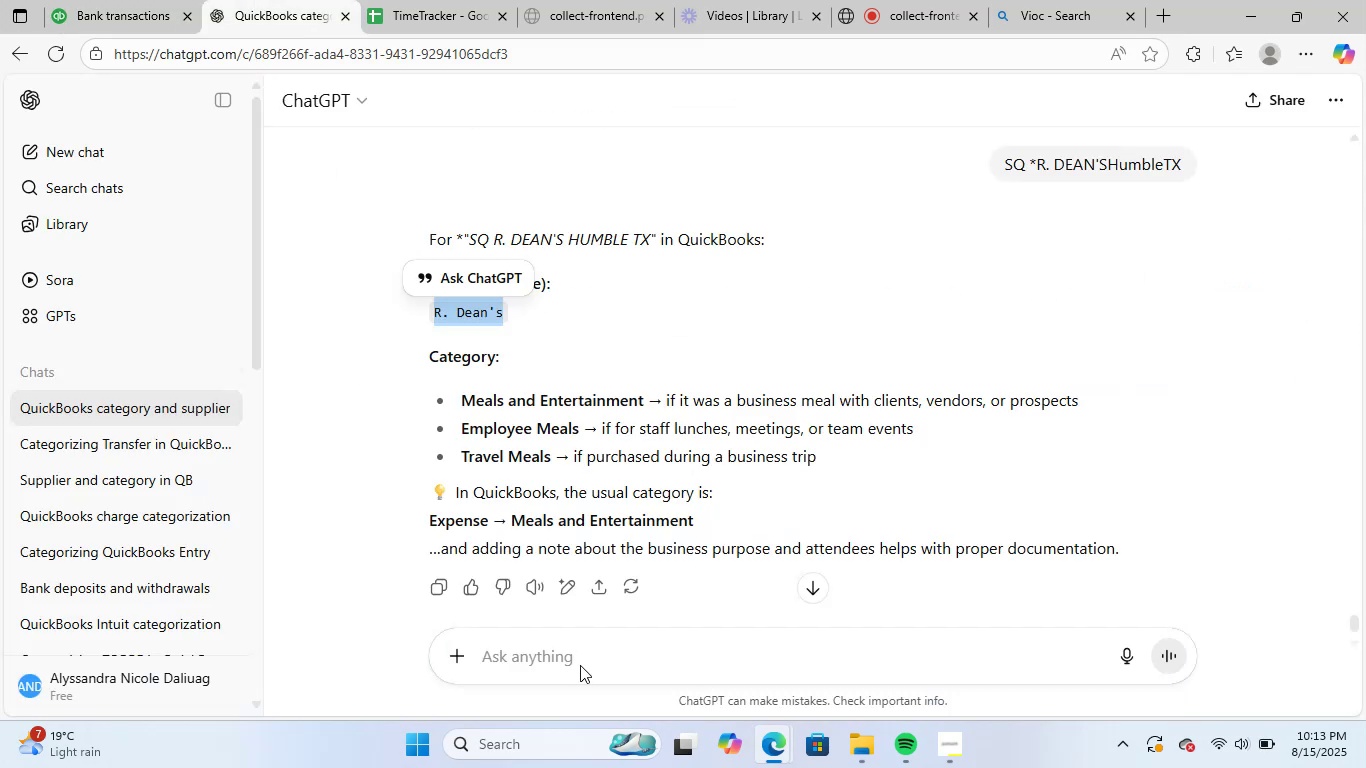 
key(Control+V)
 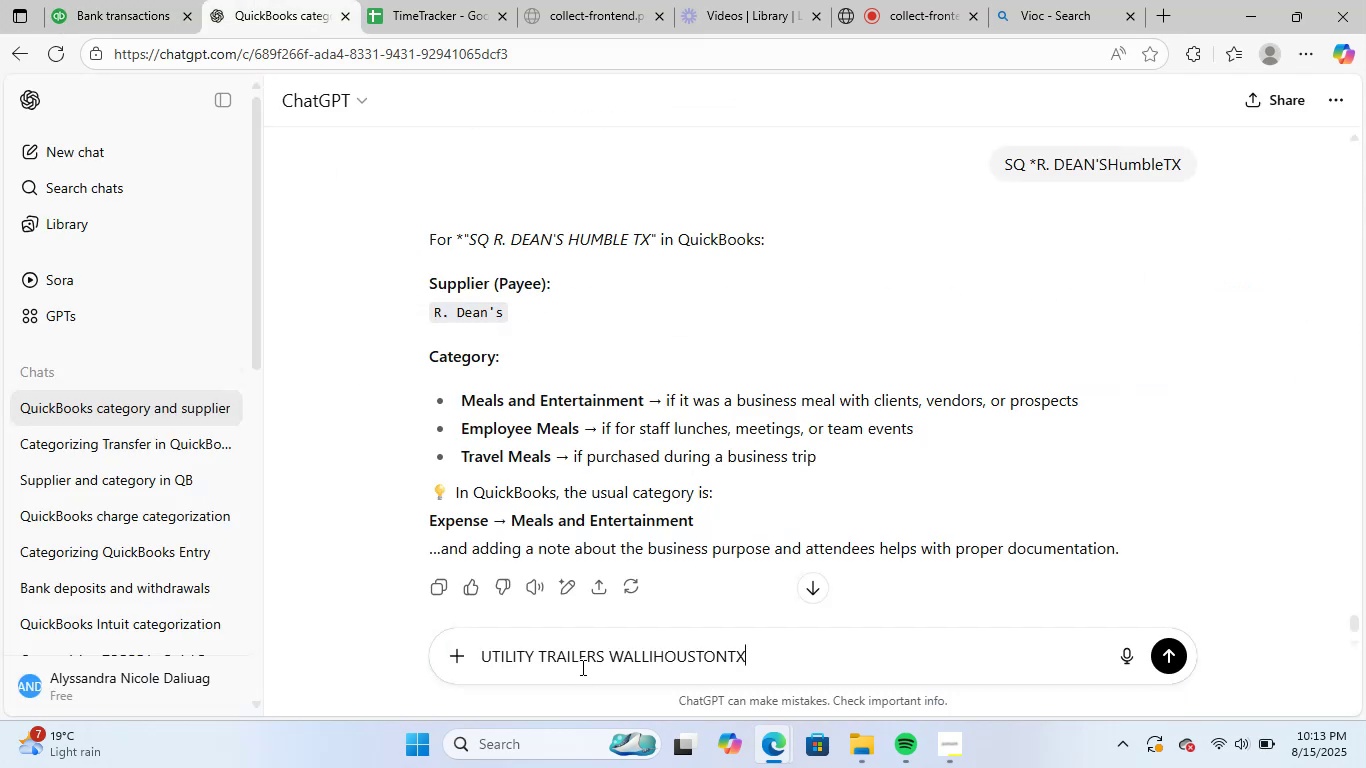 
key(NumpadEnter)
 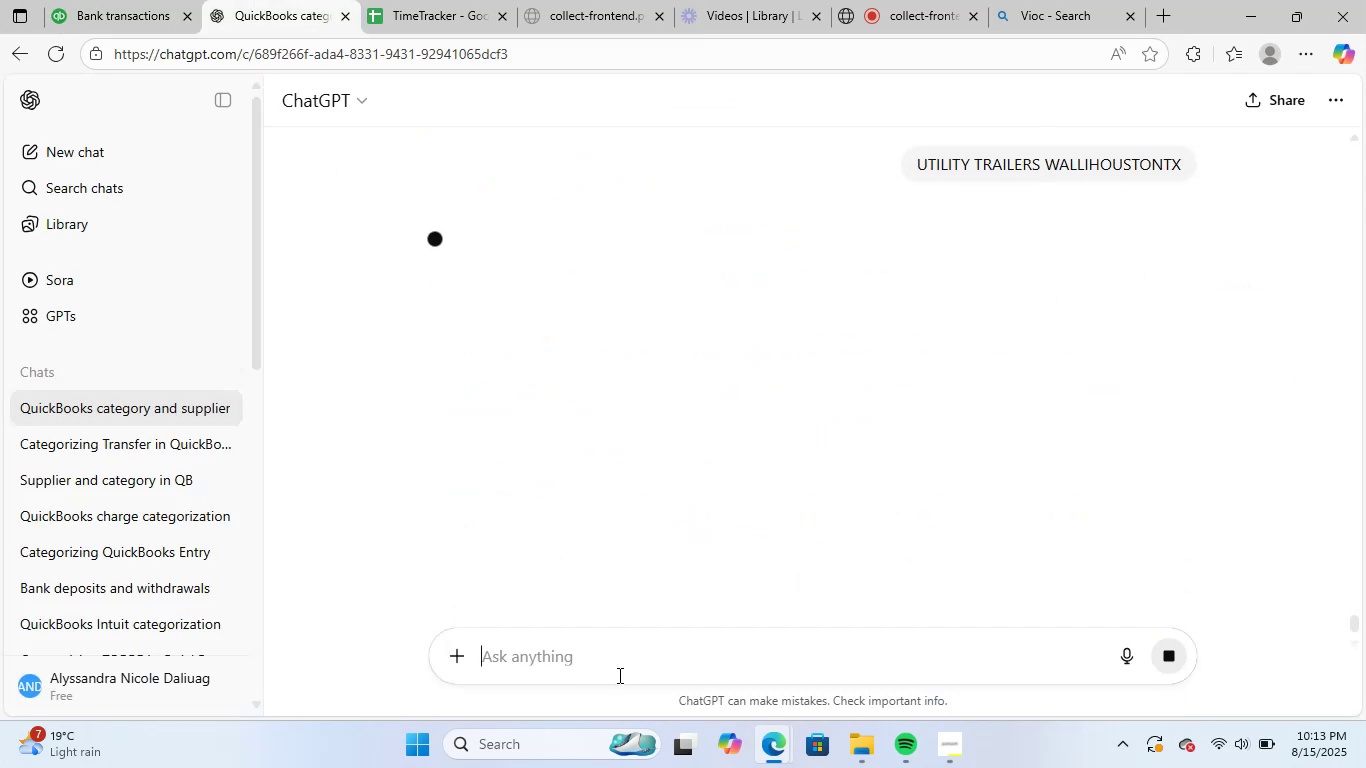 
wait(5.8)
 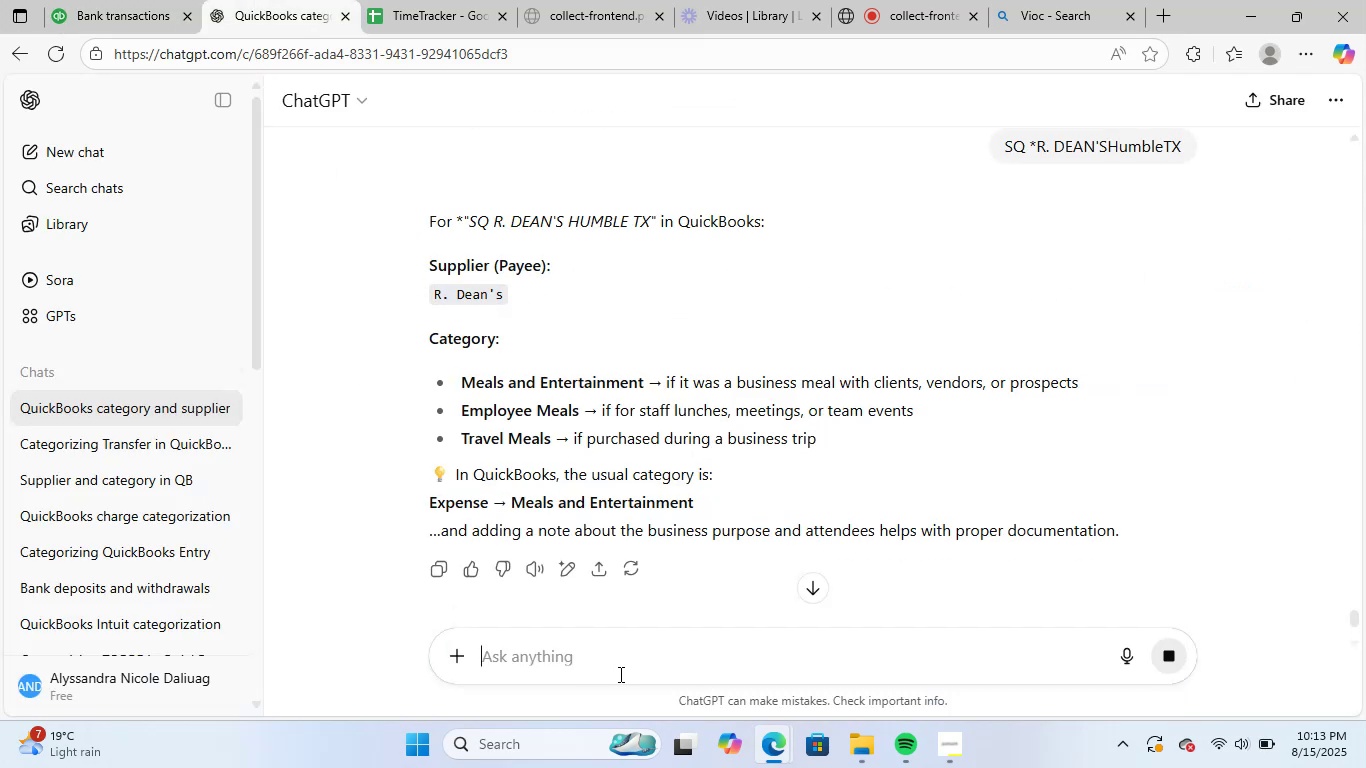 
left_click([894, 0])
 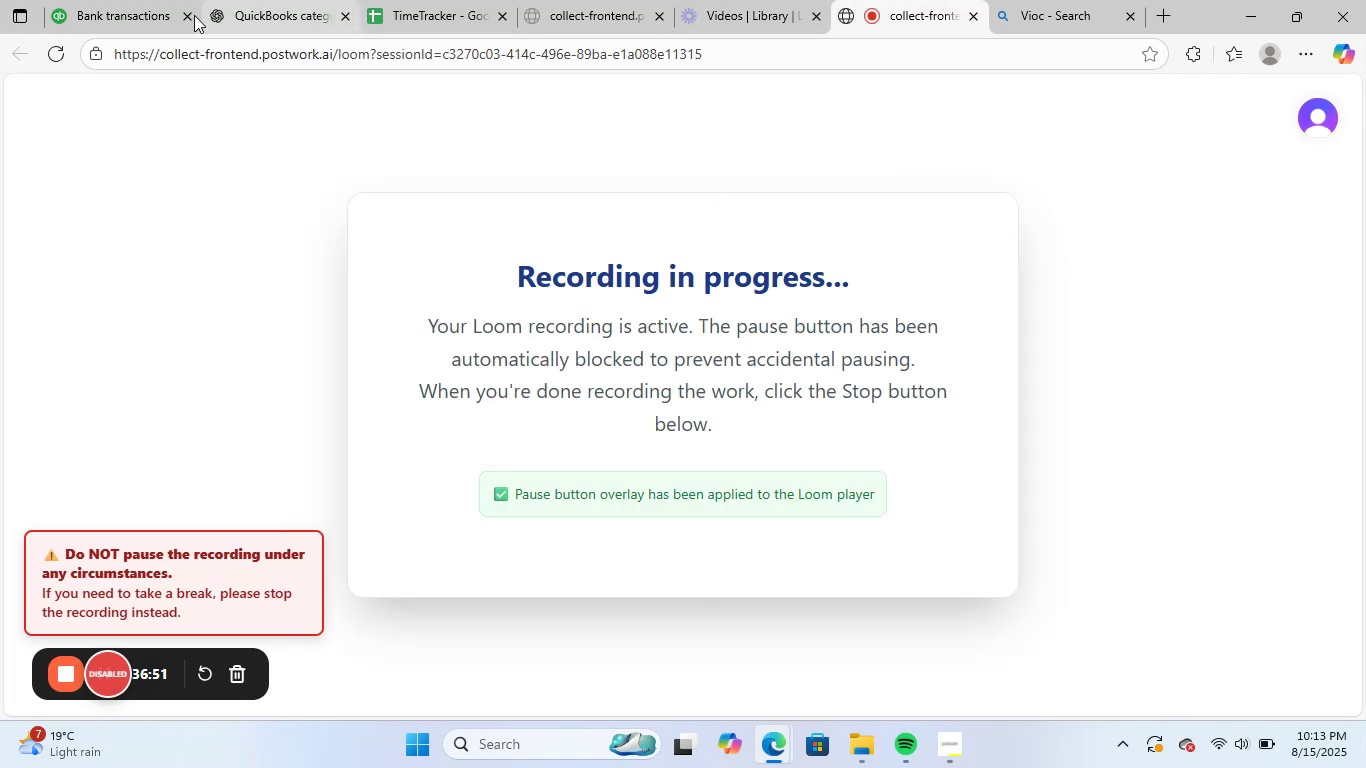 
left_click([130, 0])
 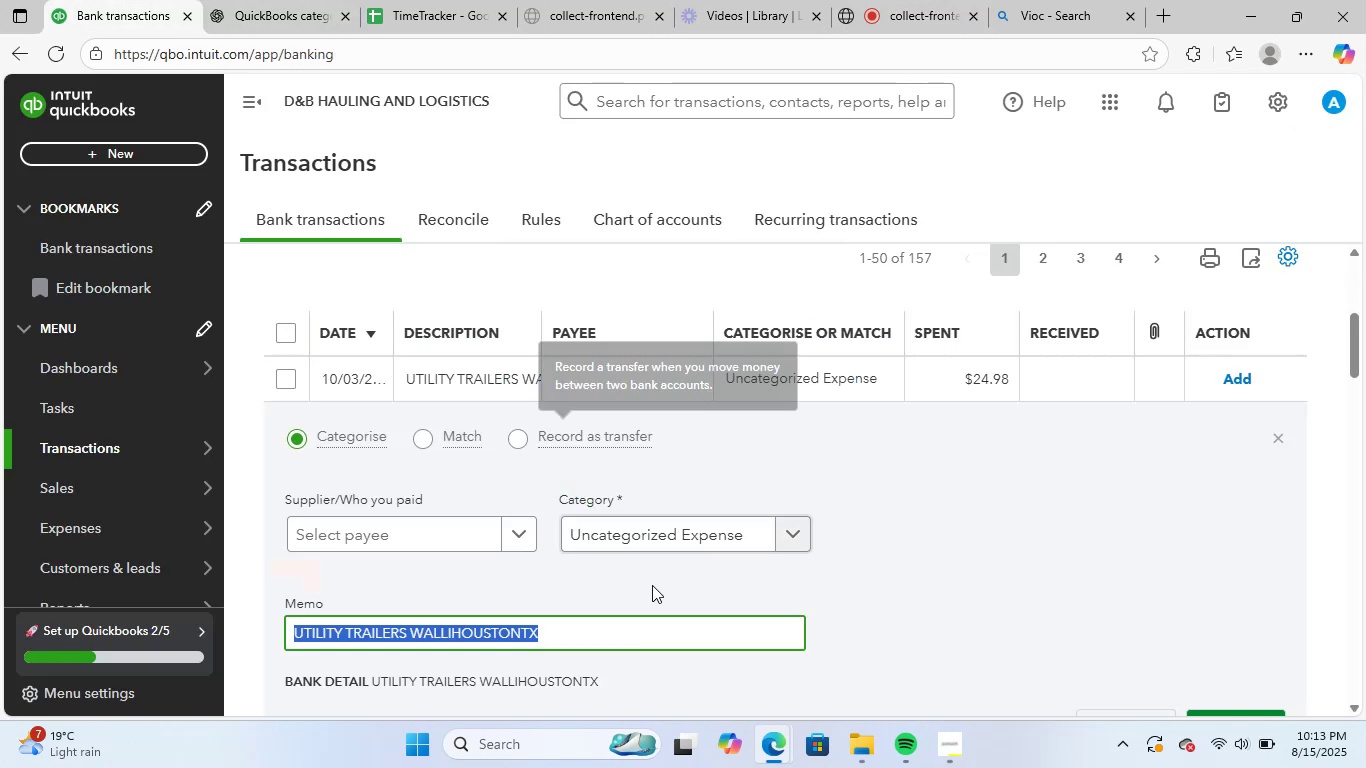 
scroll: coordinate [706, 615], scroll_direction: down, amount: 2.0
 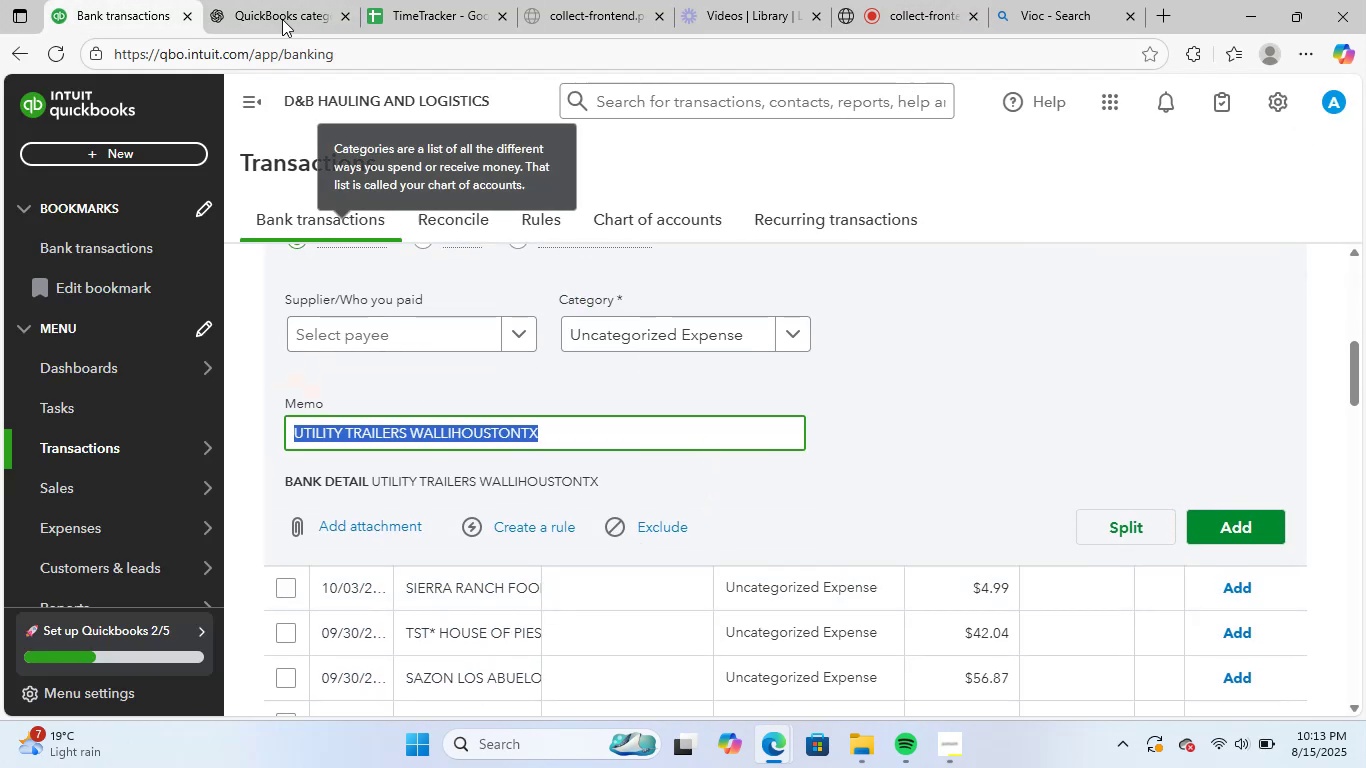 
left_click([283, 0])
 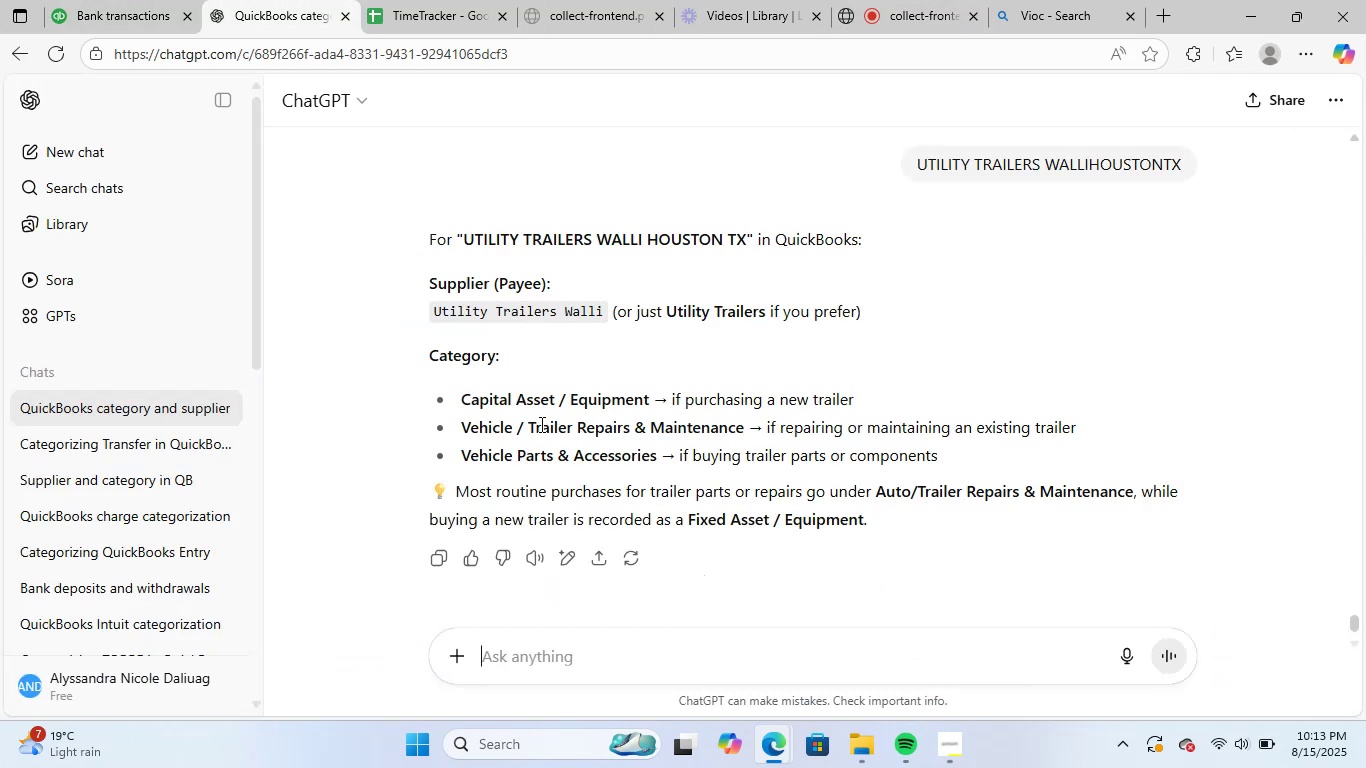 
wait(5.03)
 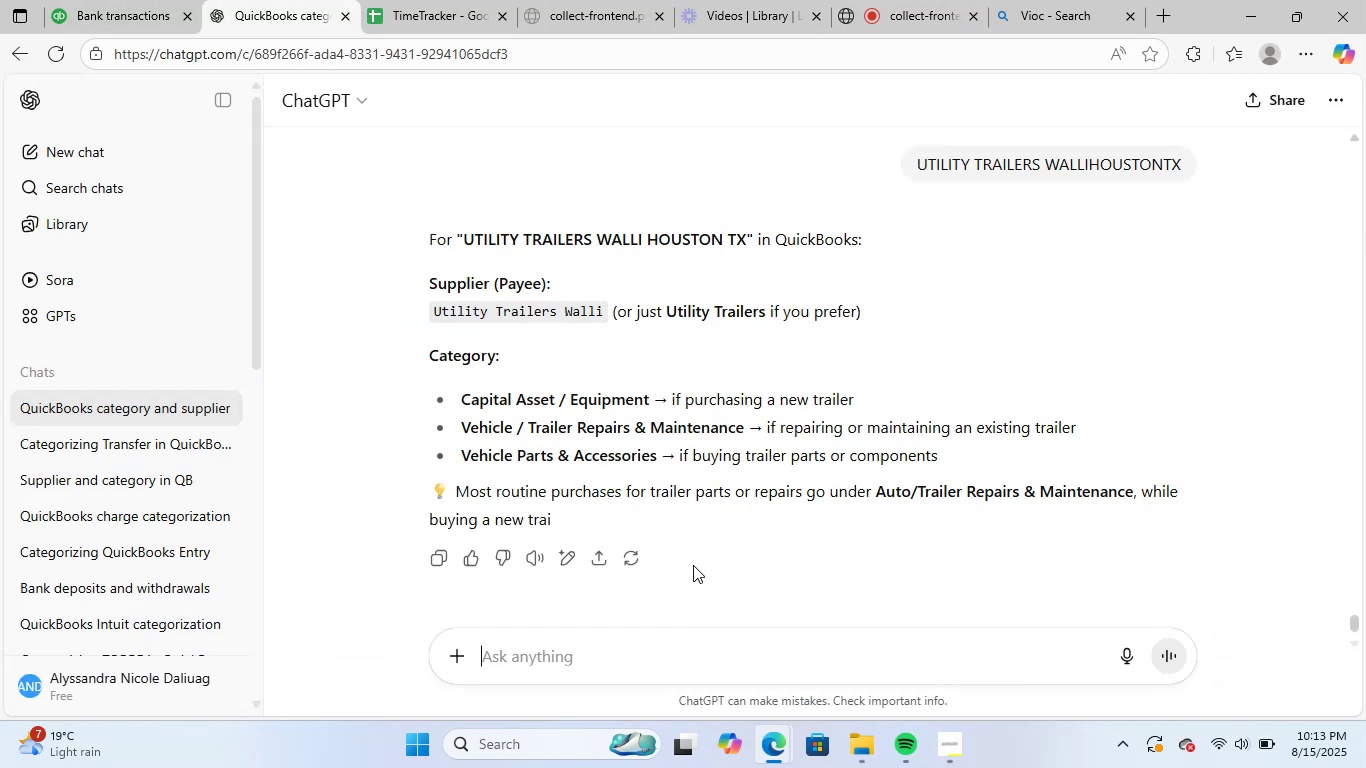 
left_click_drag(start_coordinate=[436, 310], to_coordinate=[601, 316])
 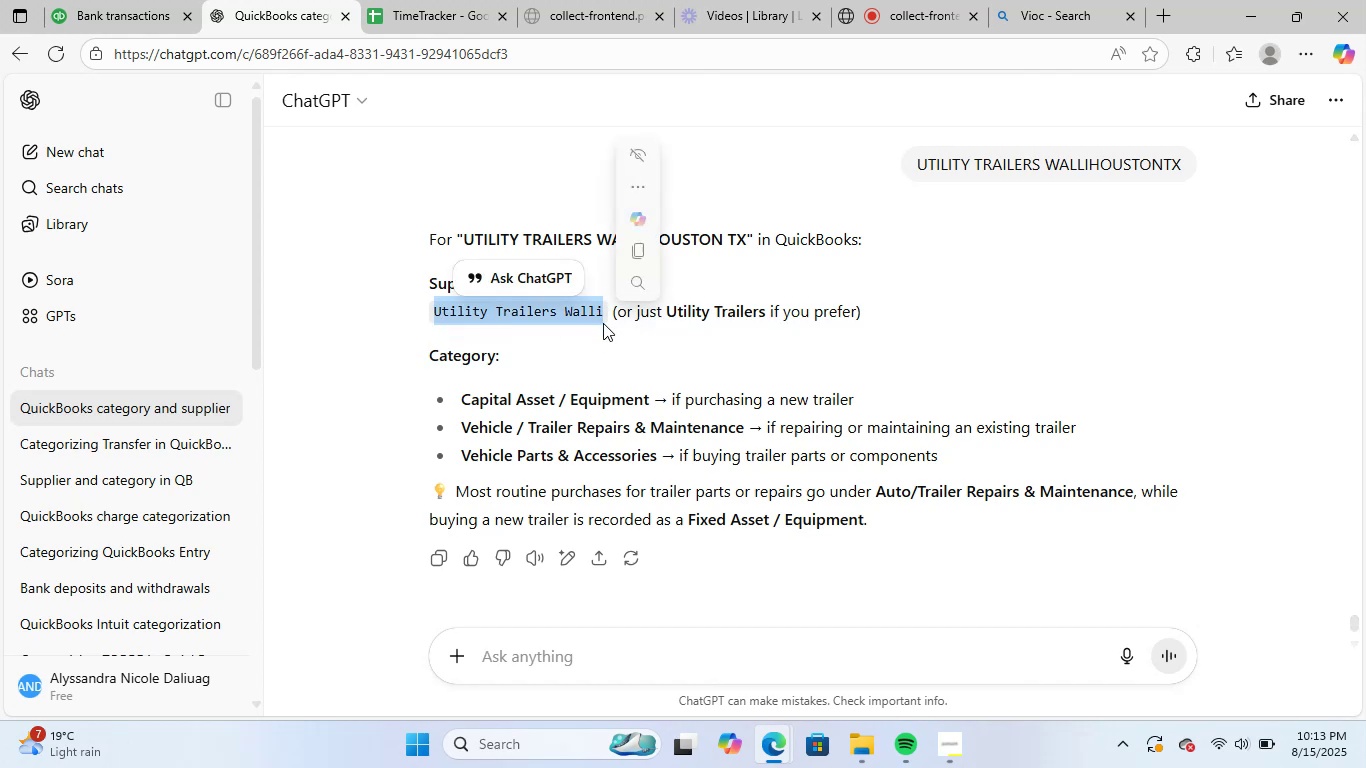 
key(Control+C)
 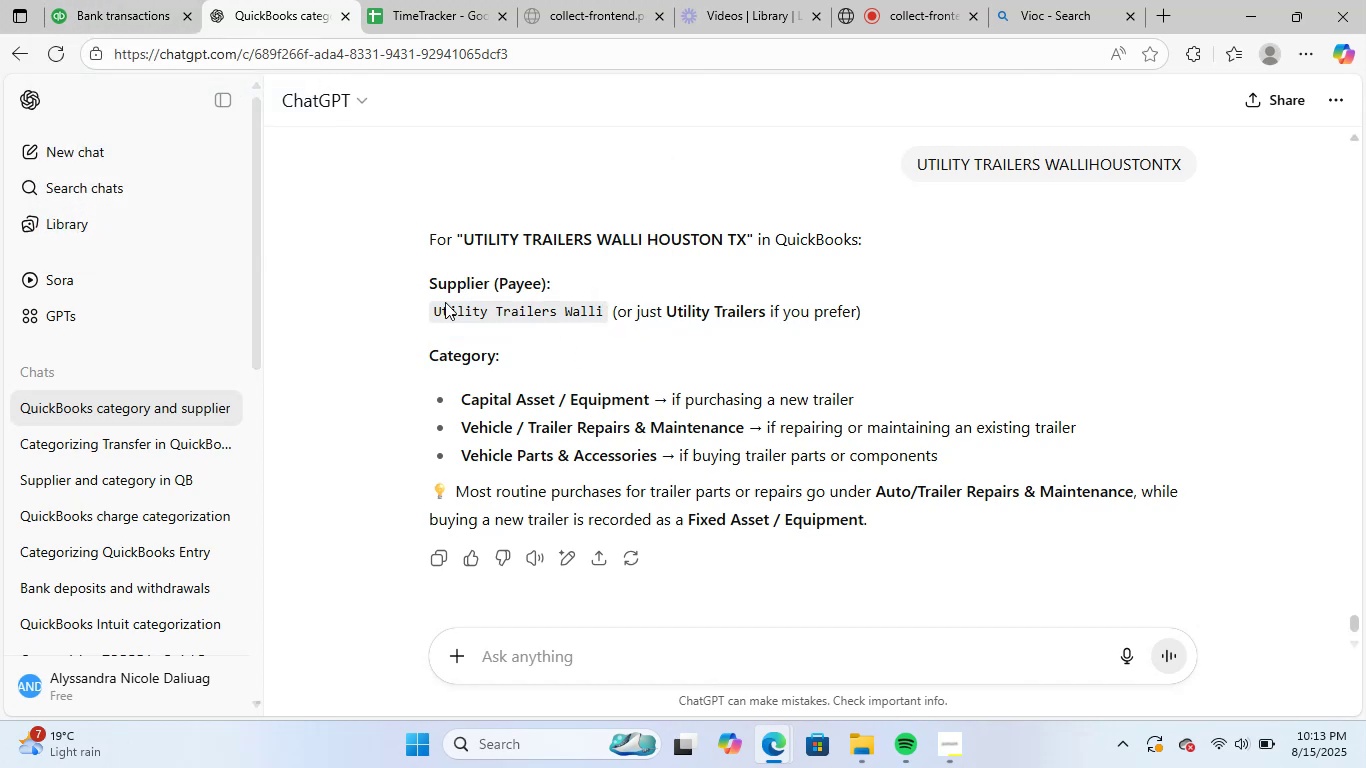 
left_click_drag(start_coordinate=[436, 309], to_coordinate=[537, 319])
 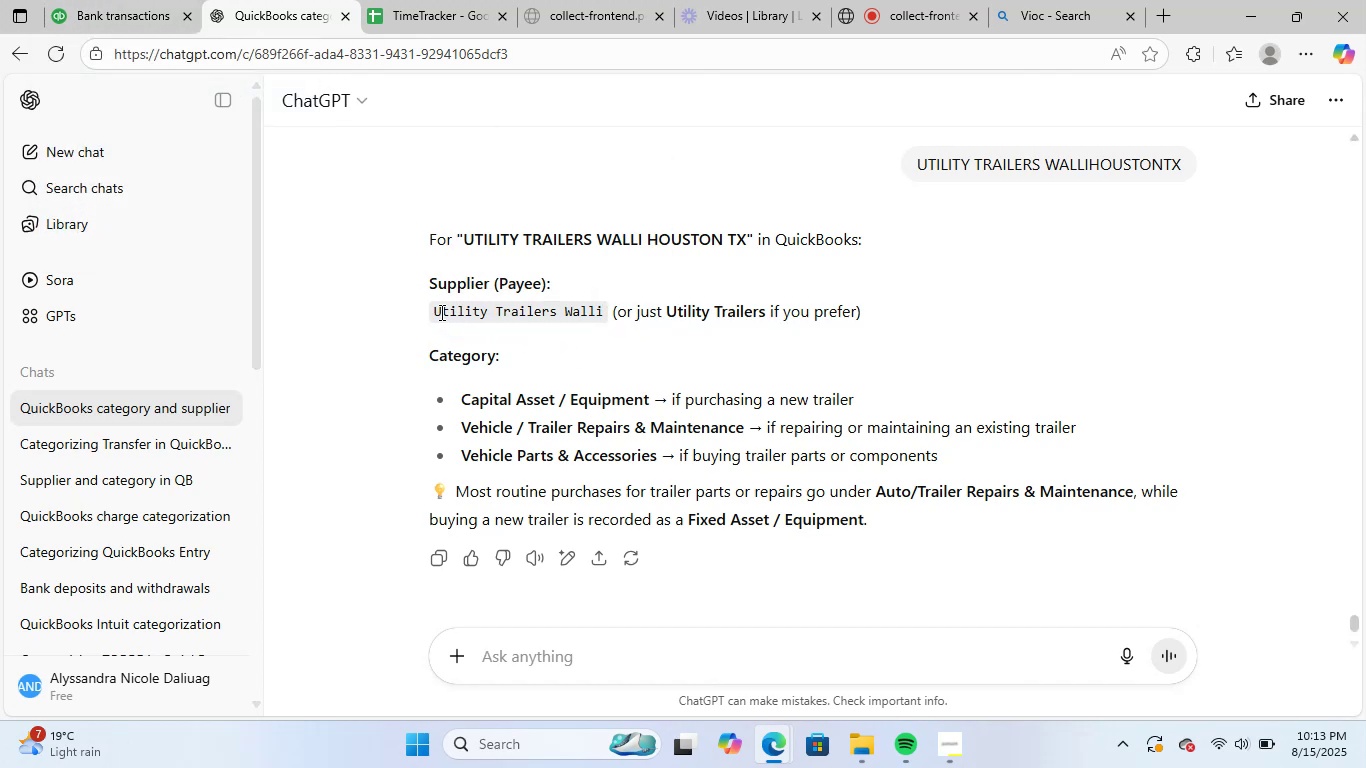 
left_click_drag(start_coordinate=[437, 311], to_coordinate=[555, 312])
 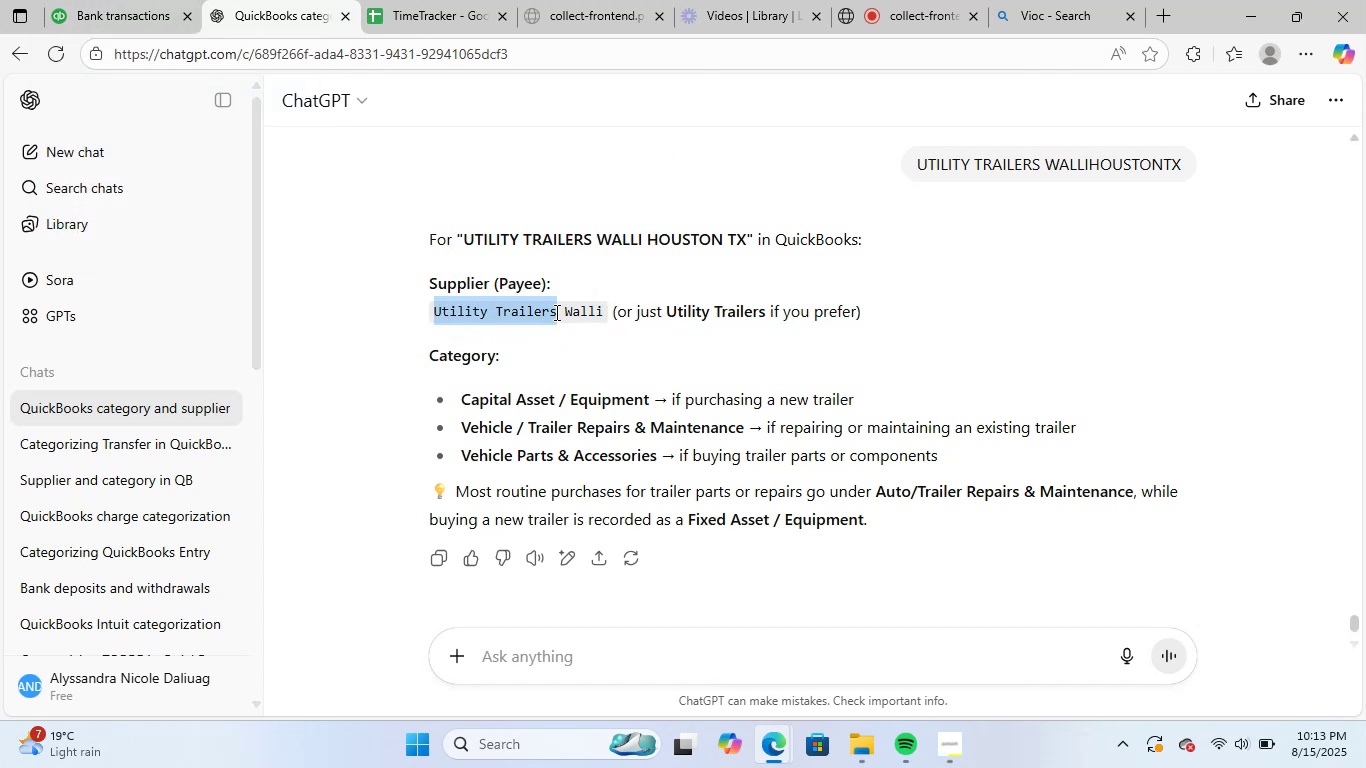 
key(Control+ControlLeft)
 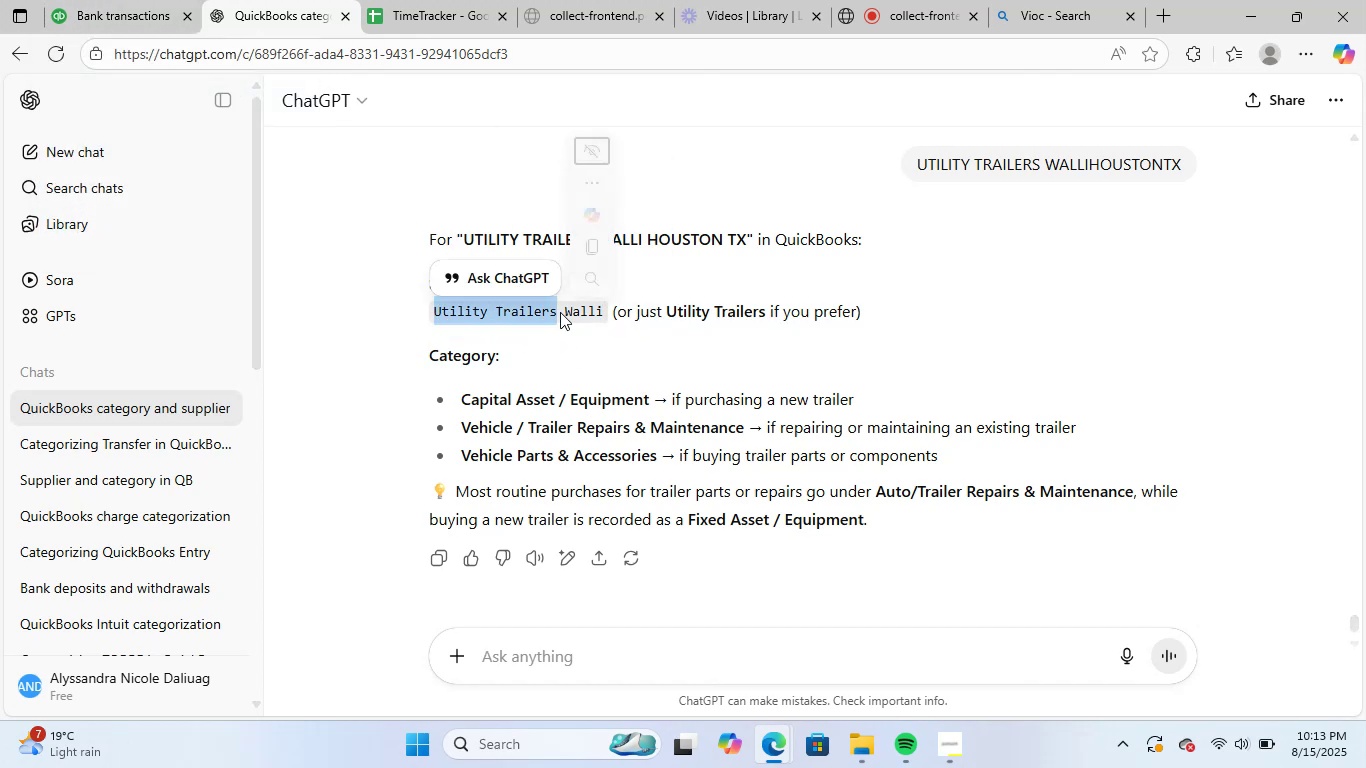 
key(Control+C)
 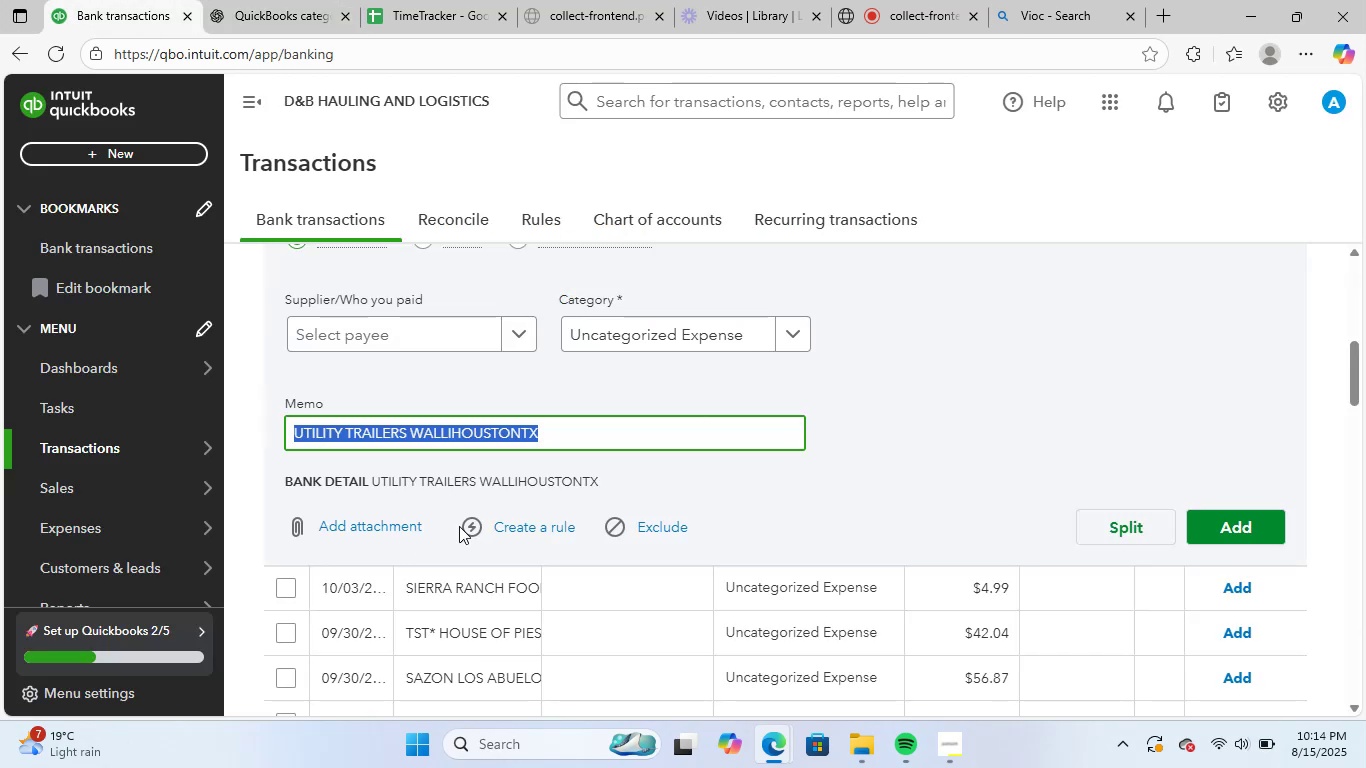 
left_click([428, 326])
 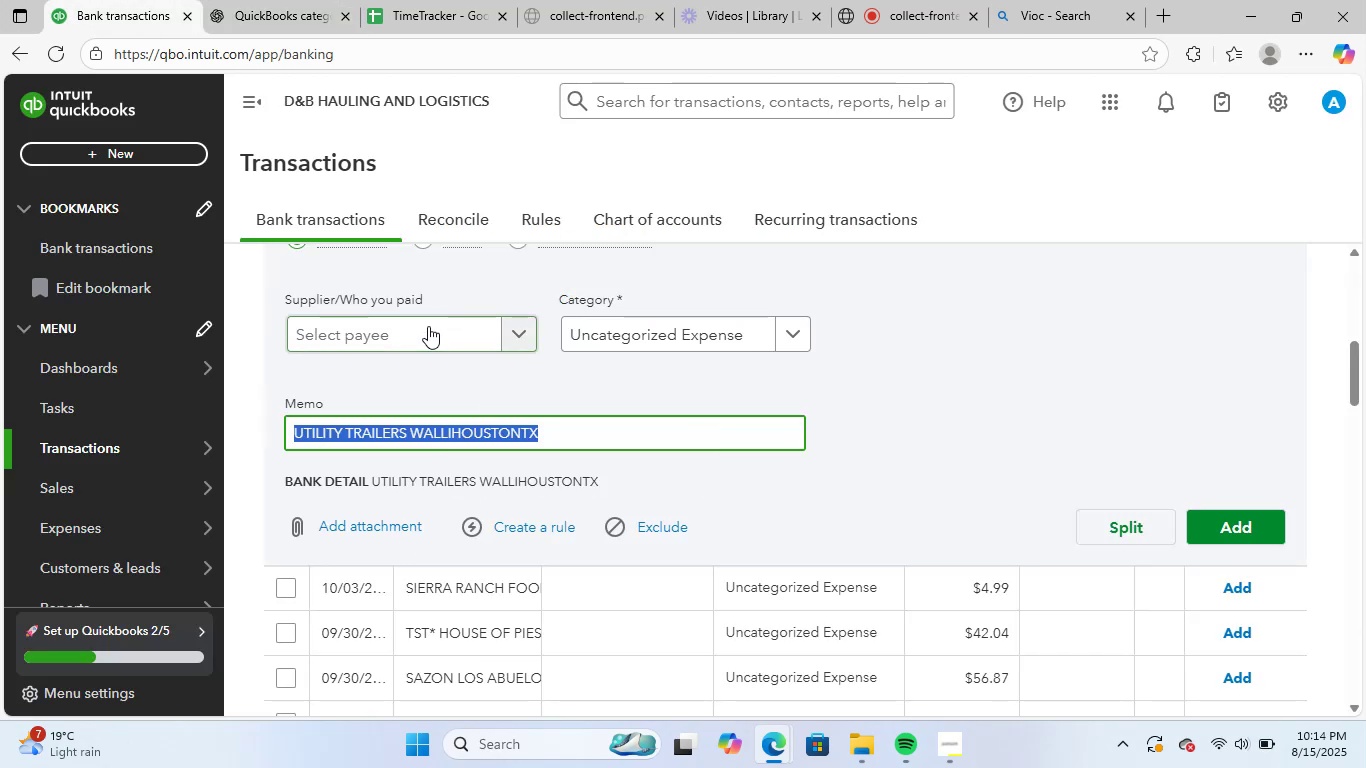 
key(Control+ControlLeft)
 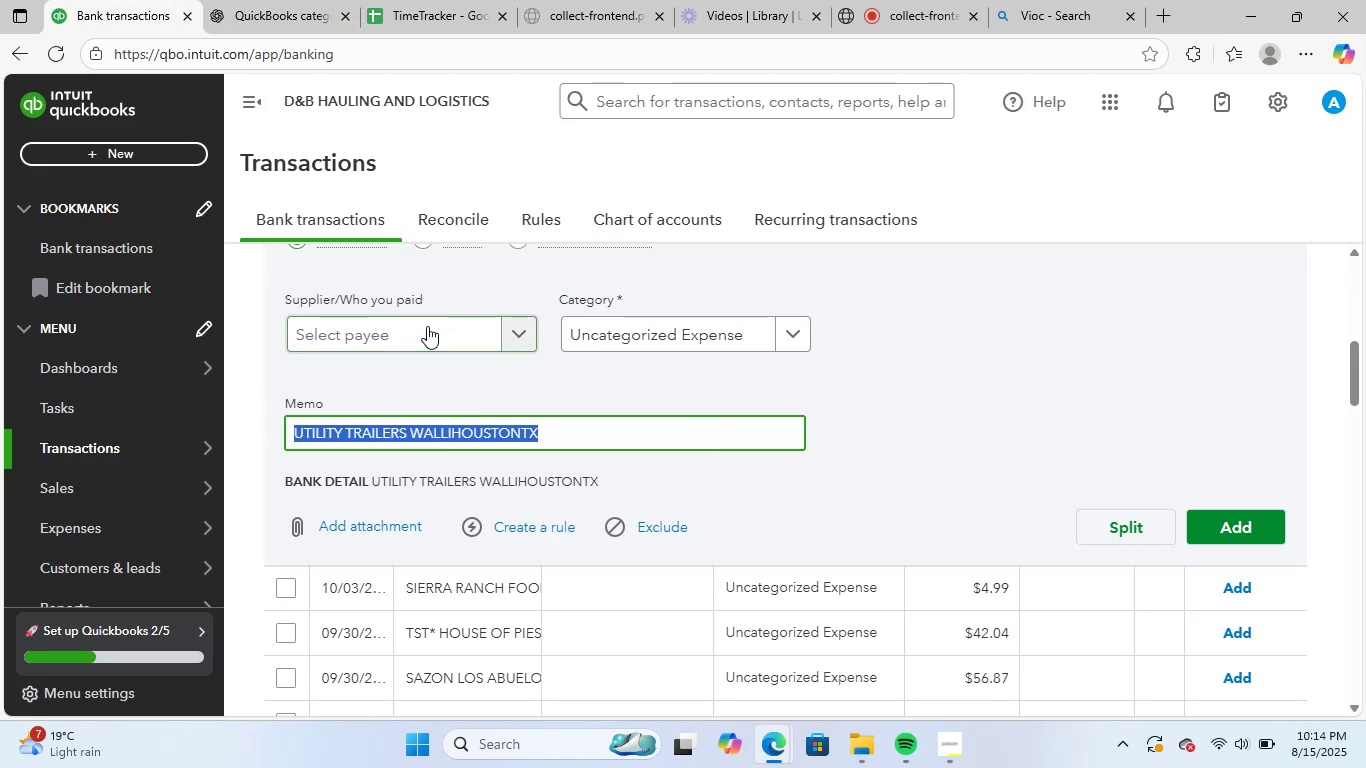 
key(Control+V)
 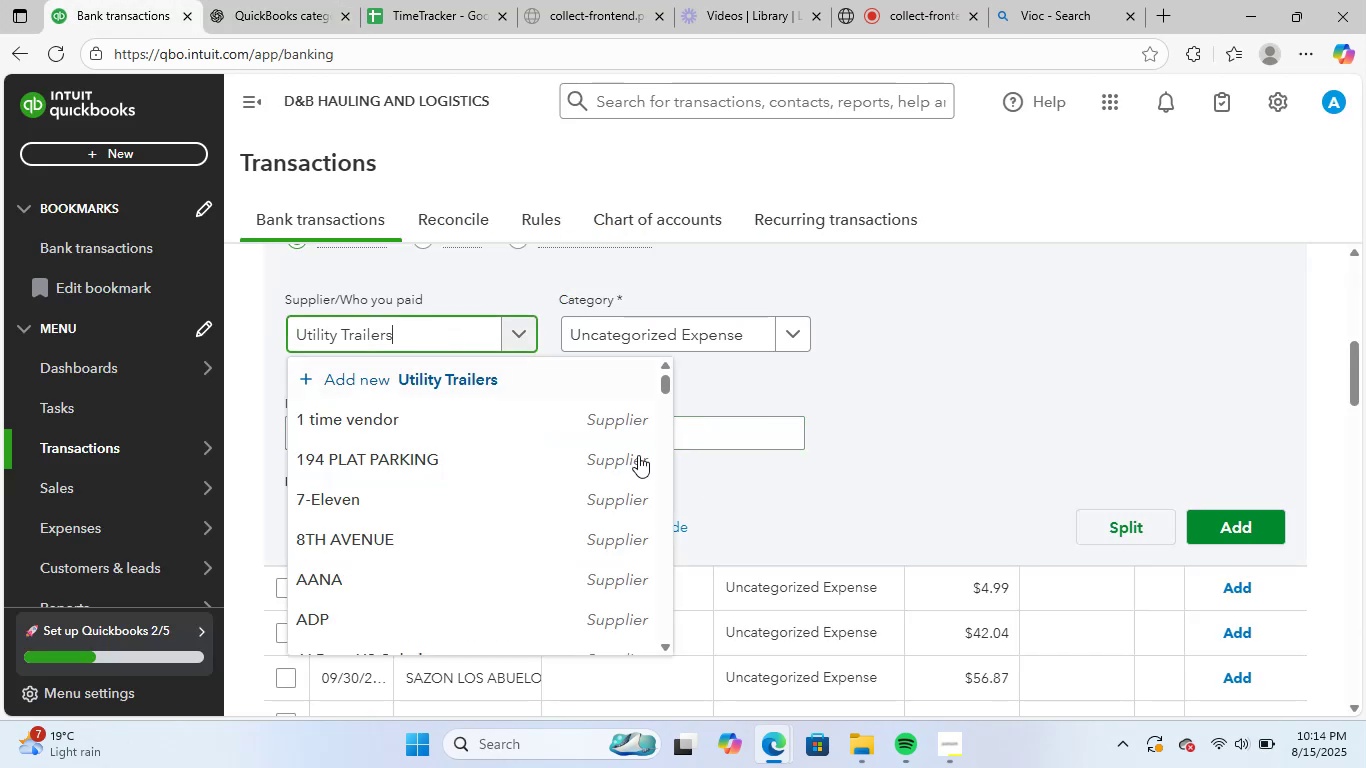 
scroll: coordinate [660, 472], scroll_direction: up, amount: 1.0
 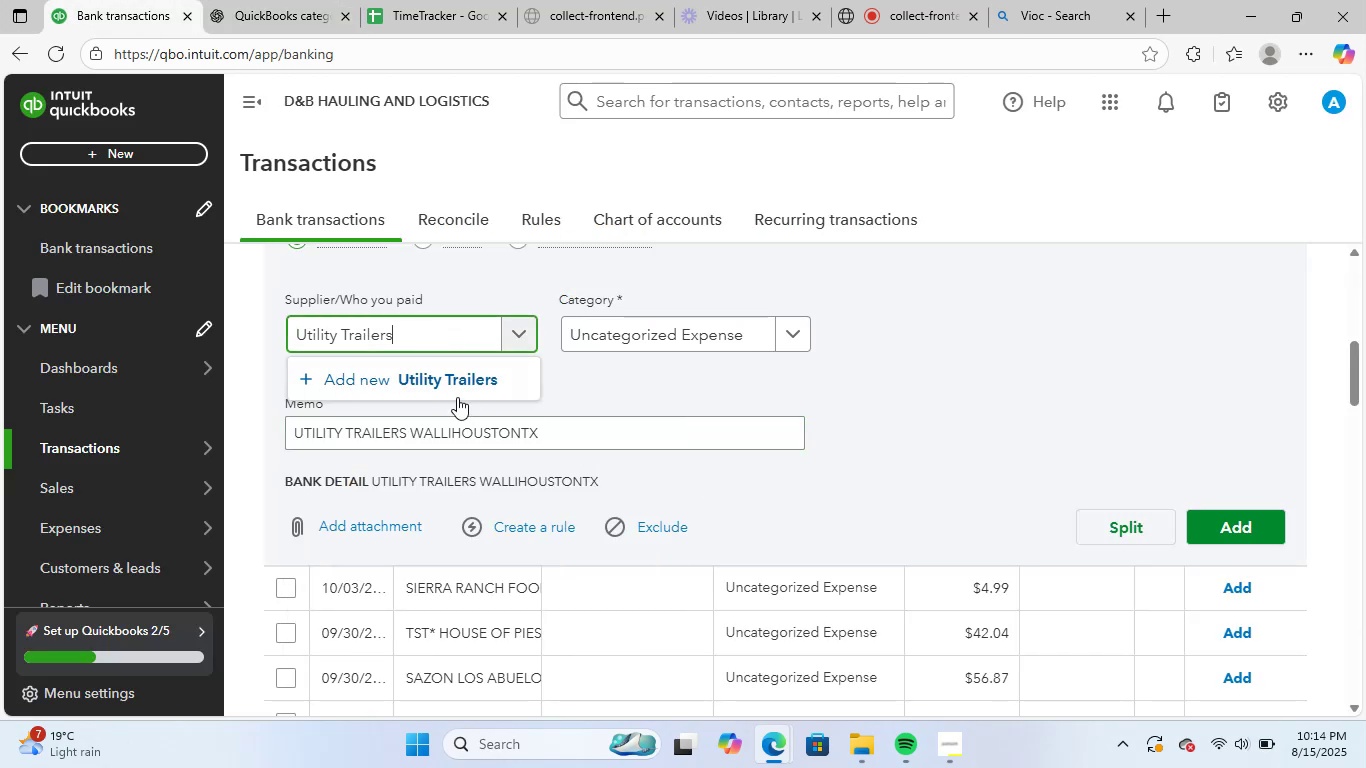 
left_click([457, 381])
 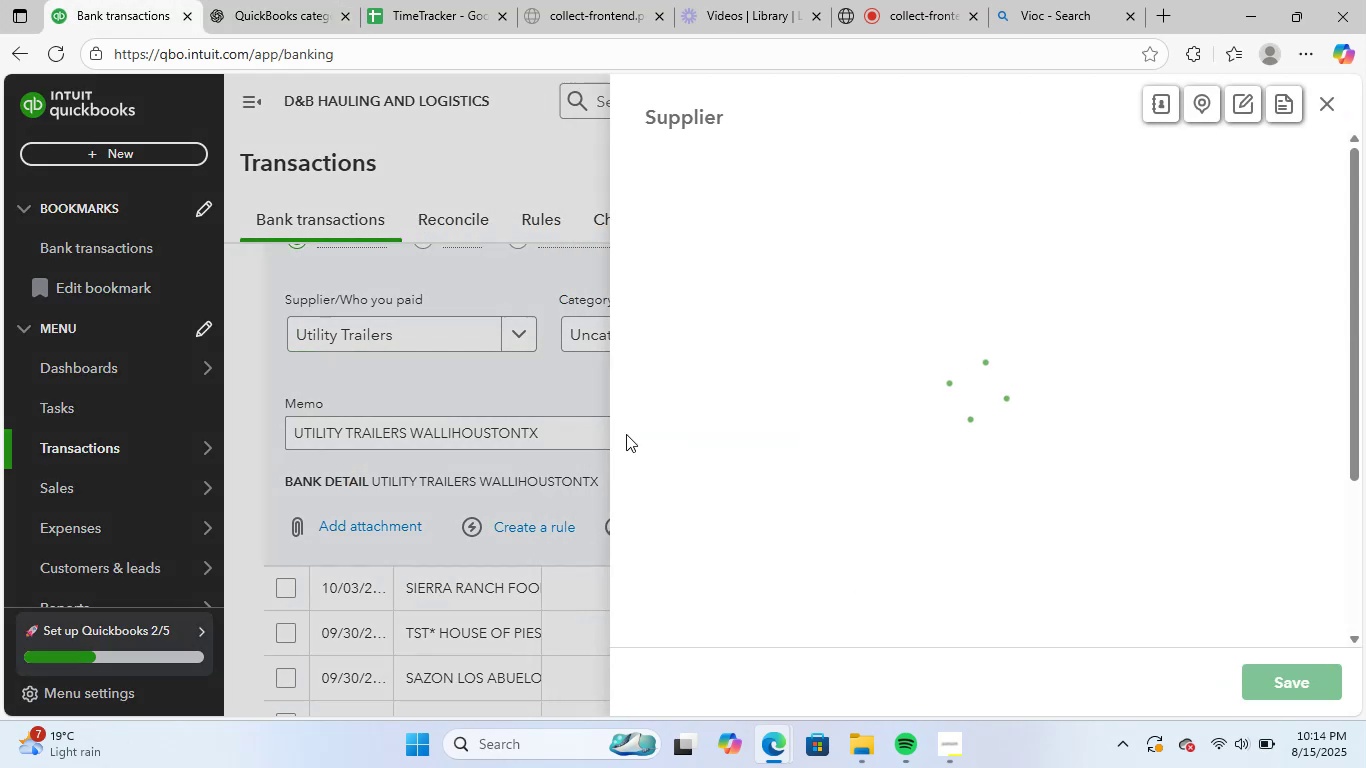 
scroll: coordinate [820, 464], scroll_direction: up, amount: 1.0
 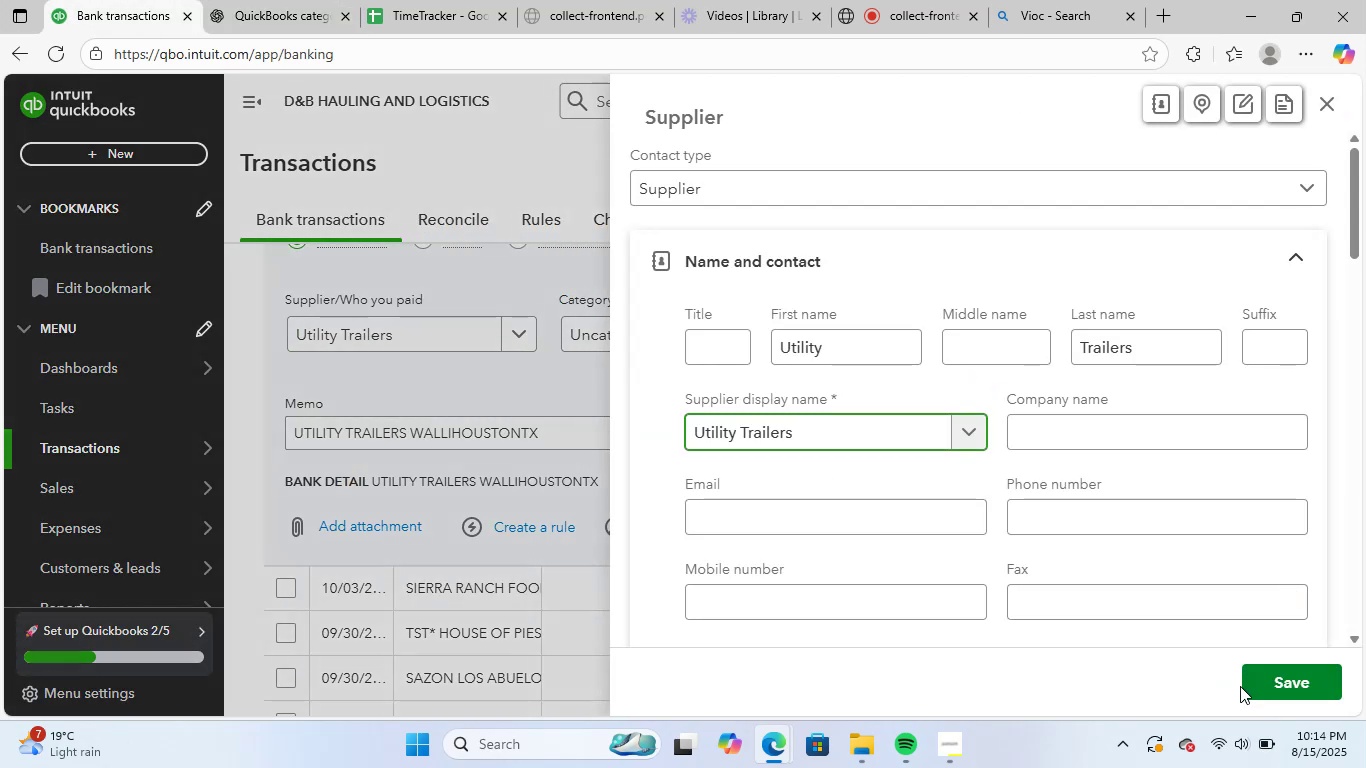 
left_click([1259, 682])
 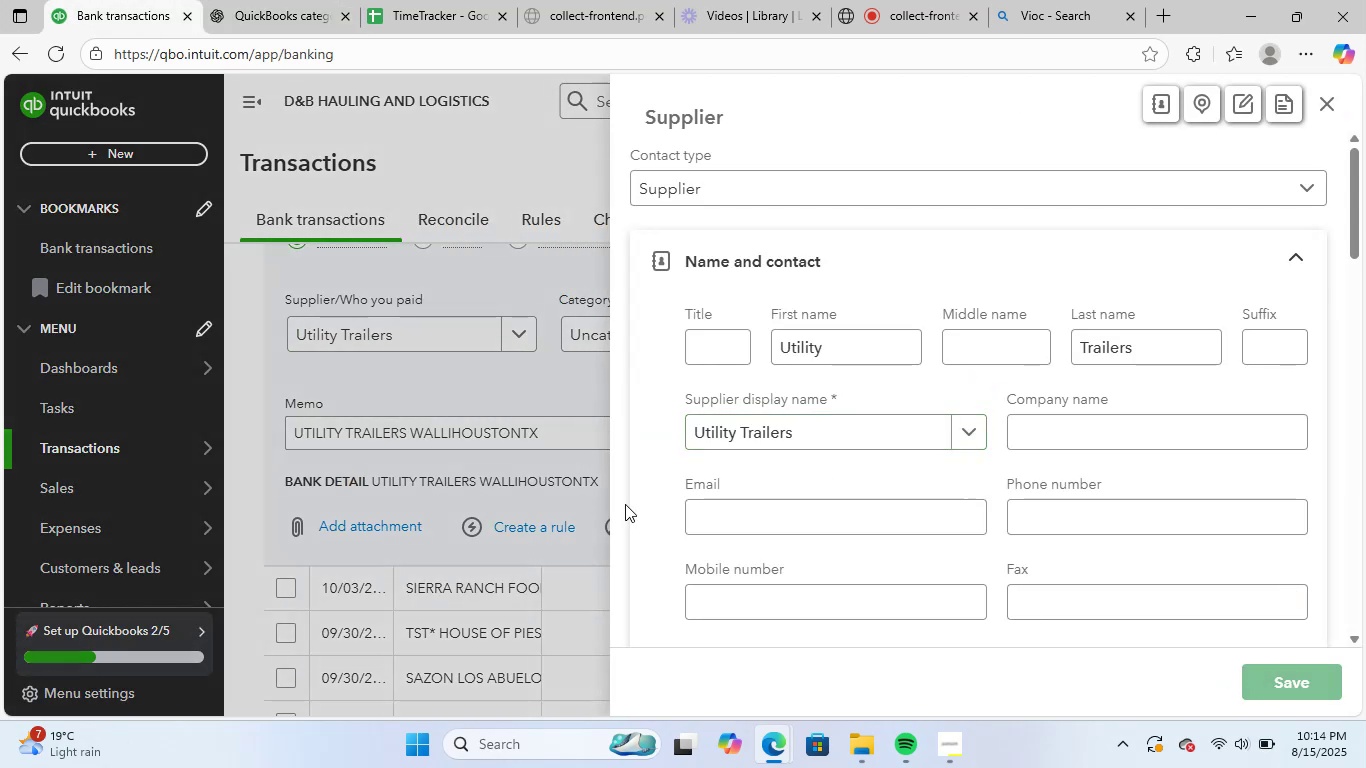 
scroll: coordinate [625, 504], scroll_direction: up, amount: 1.0
 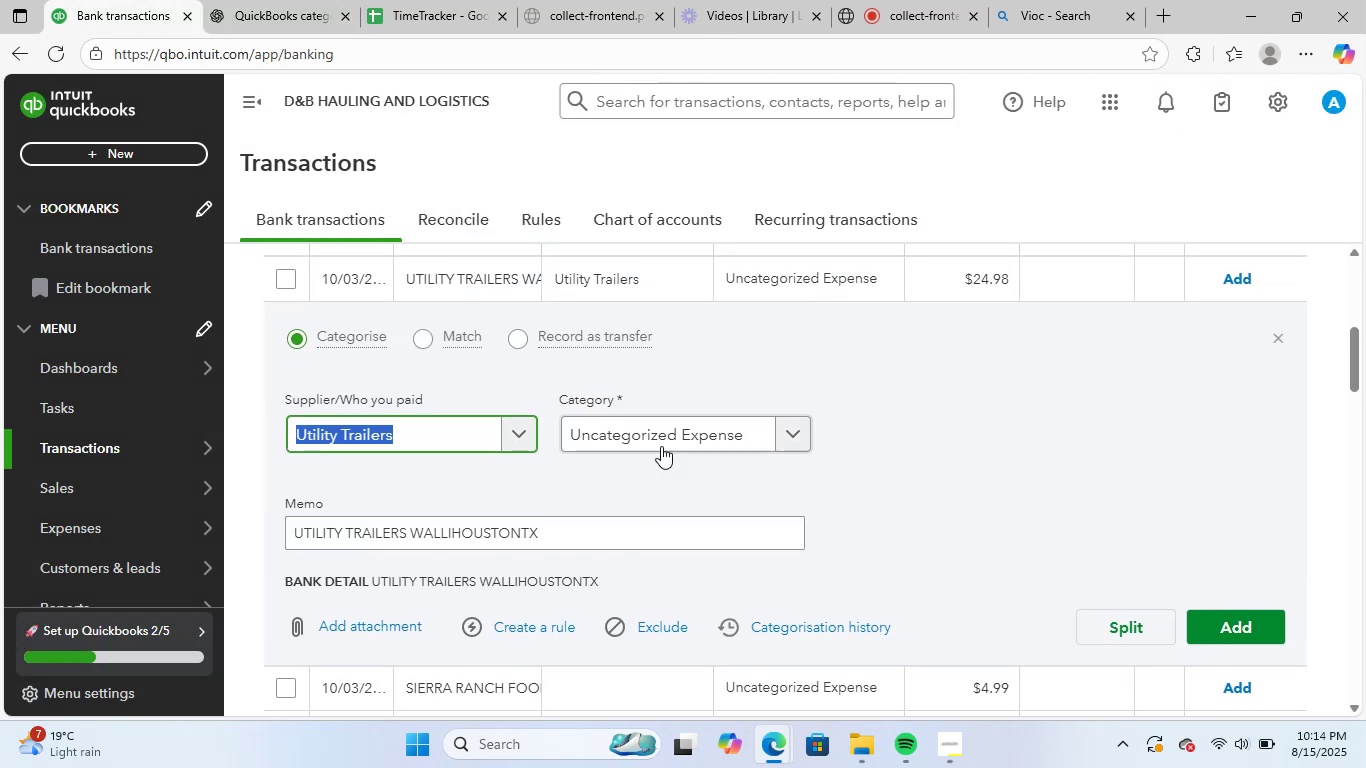 
left_click([669, 434])
 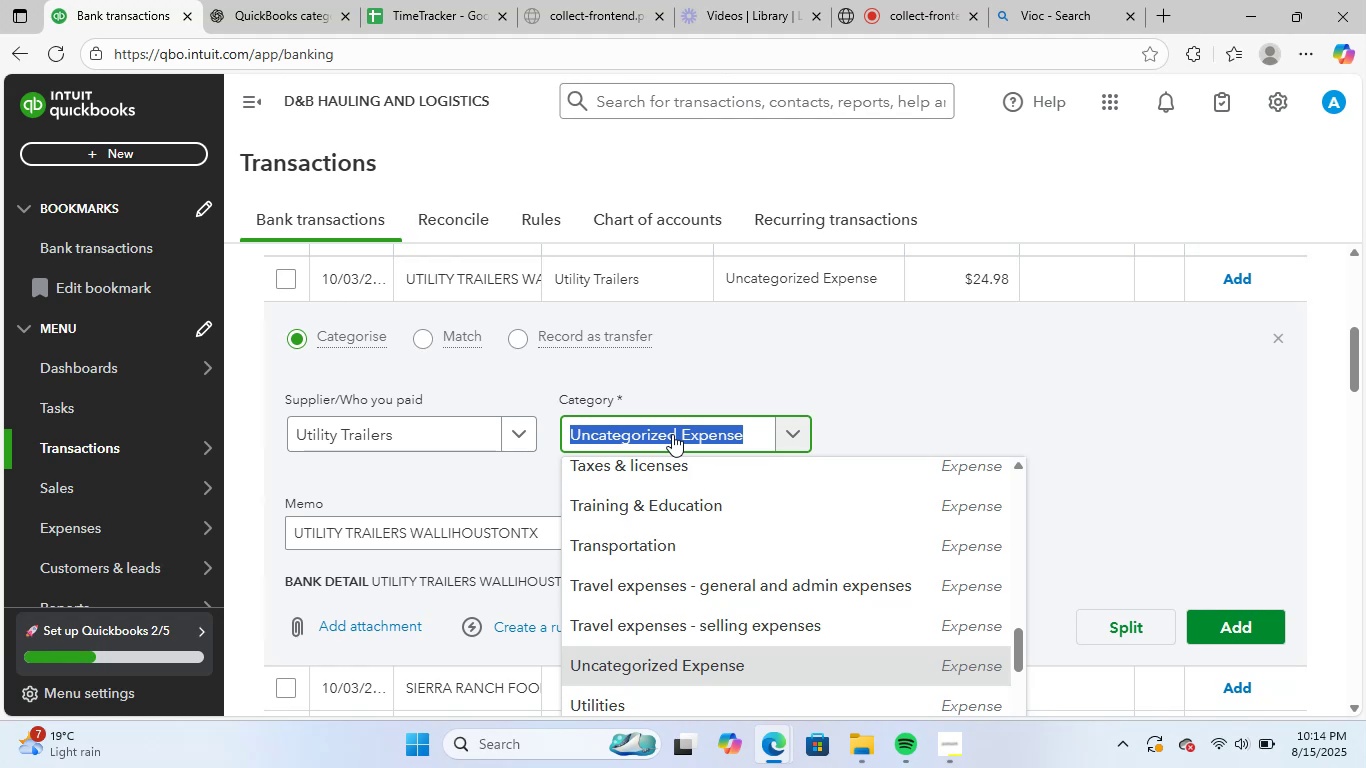 
type(repa)
 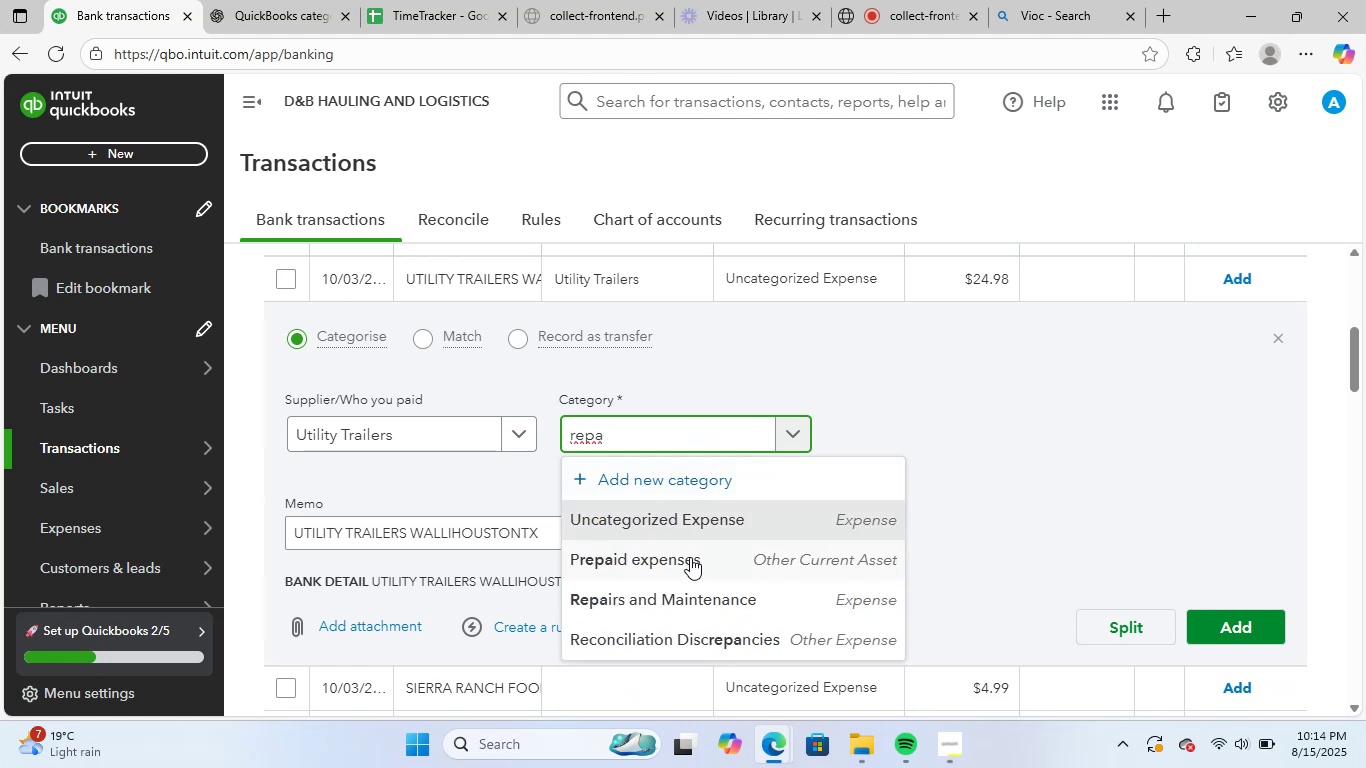 
left_click([693, 591])
 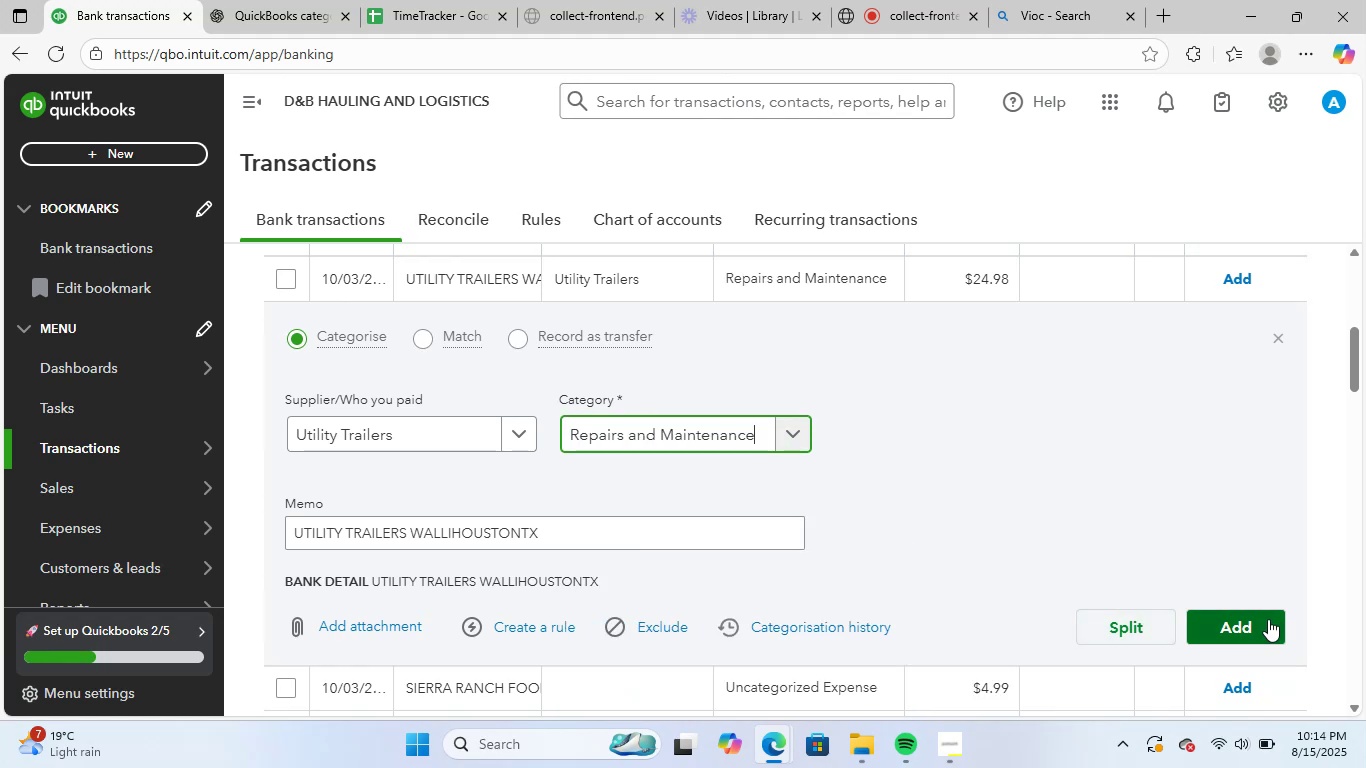 
left_click([1251, 621])
 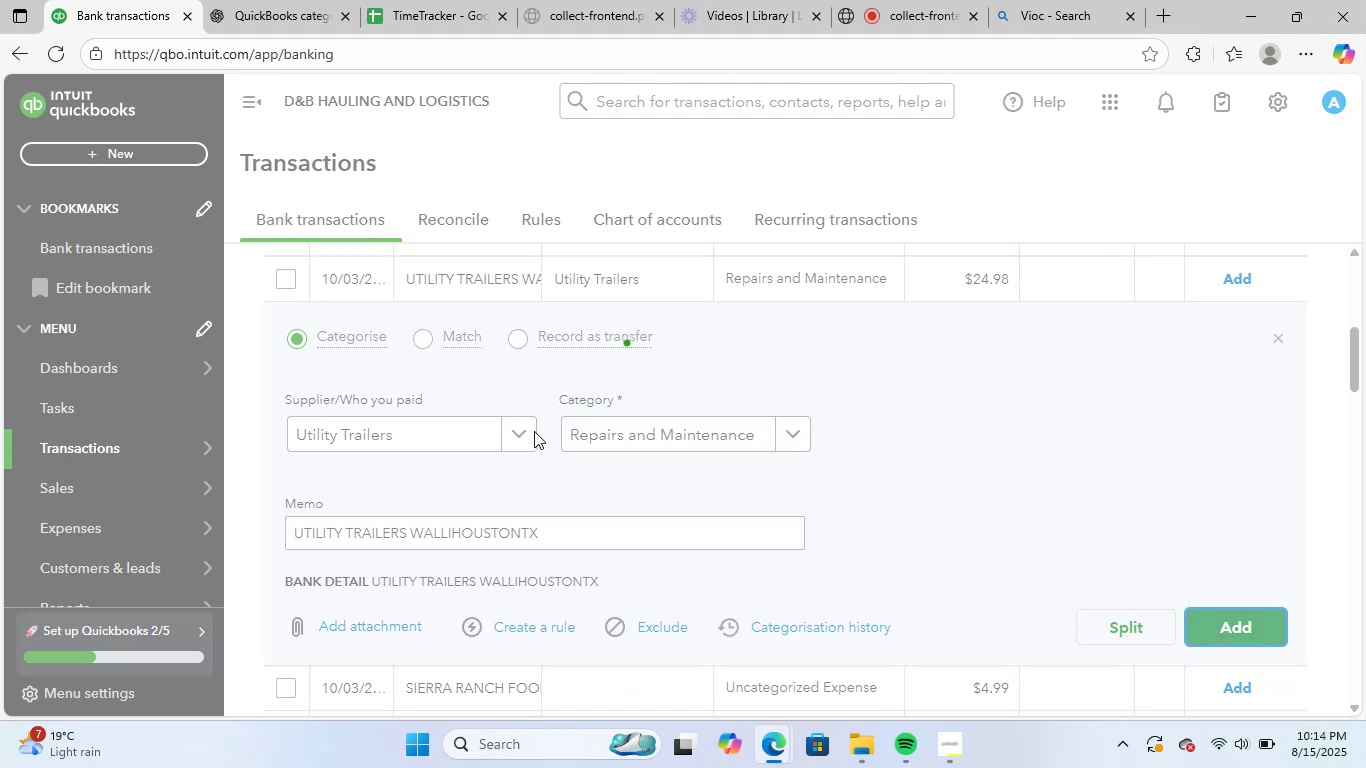 
scroll: coordinate [536, 430], scroll_direction: up, amount: 1.0
 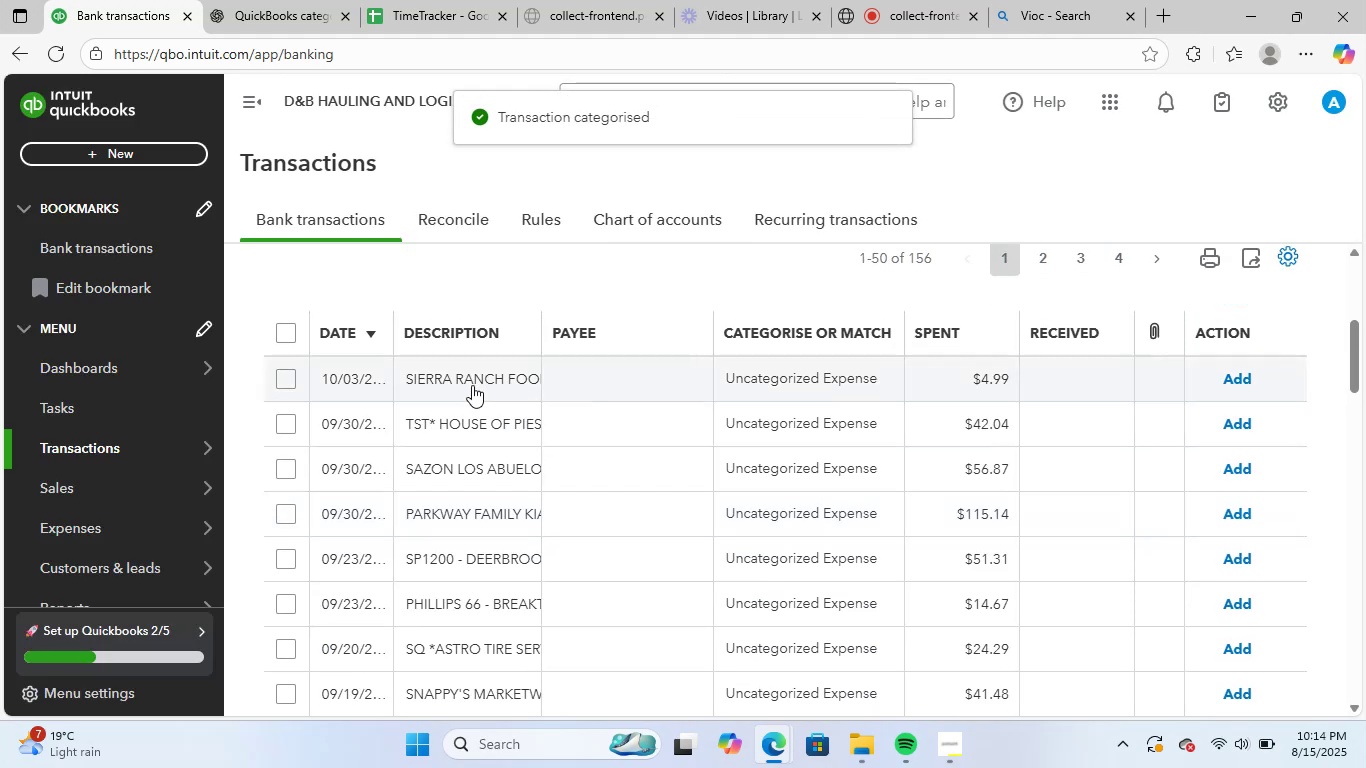 
left_click([472, 379])
 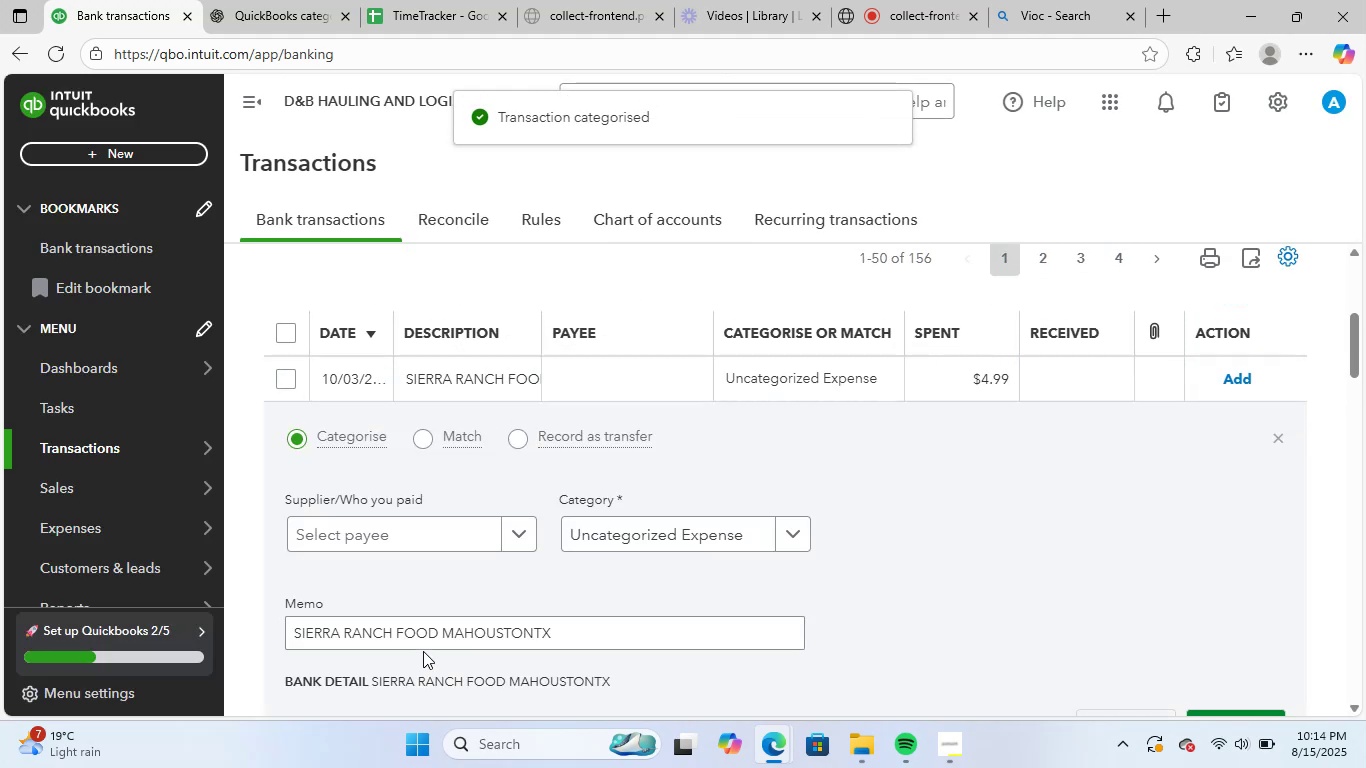 
left_click_drag(start_coordinate=[437, 636], to_coordinate=[266, 618])
 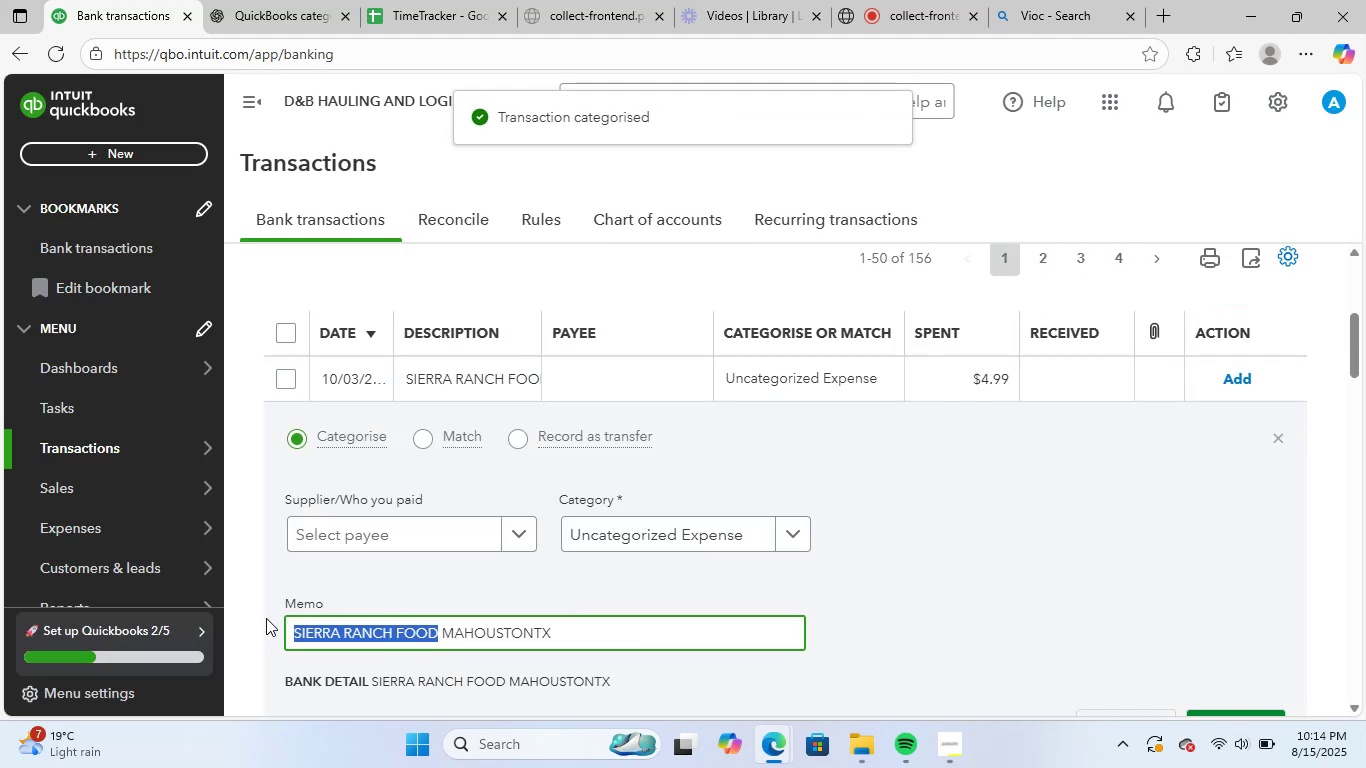 
key(Control+C)
 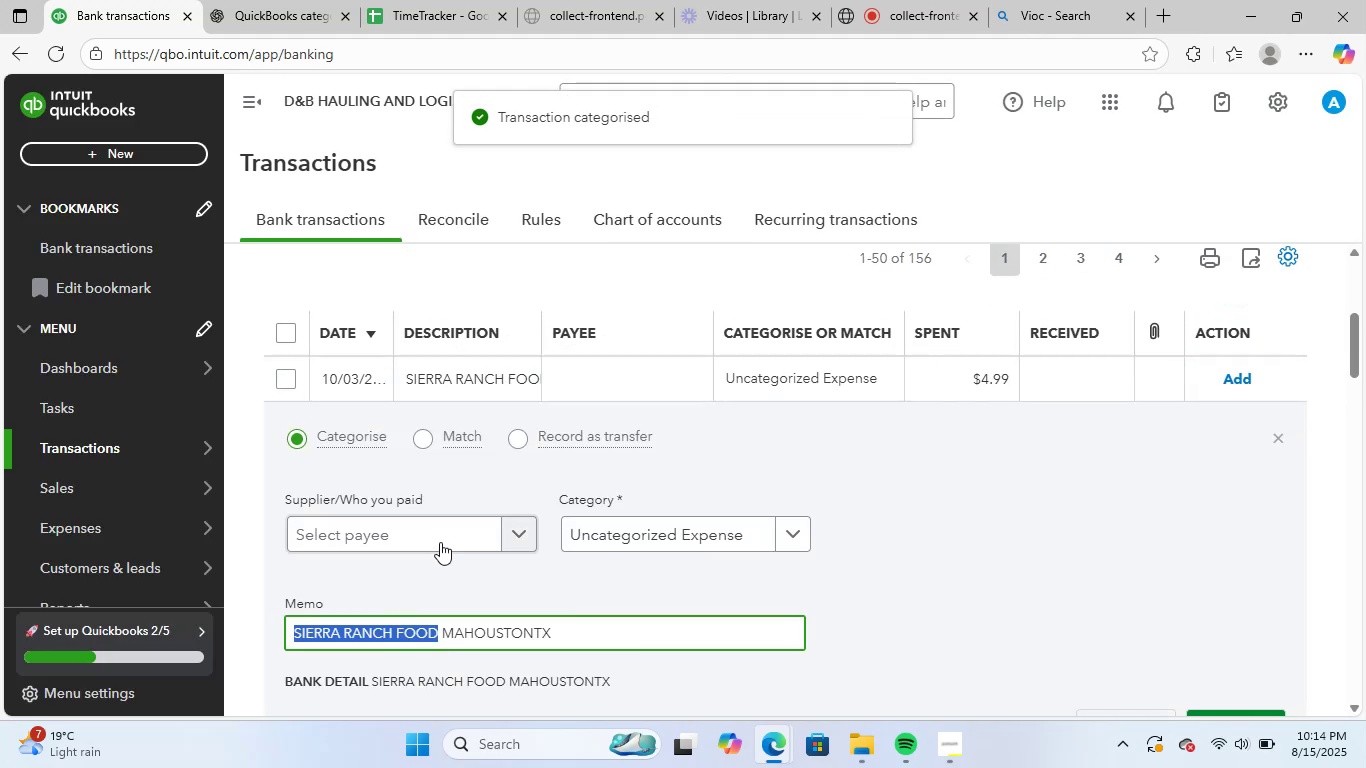 
left_click([446, 533])
 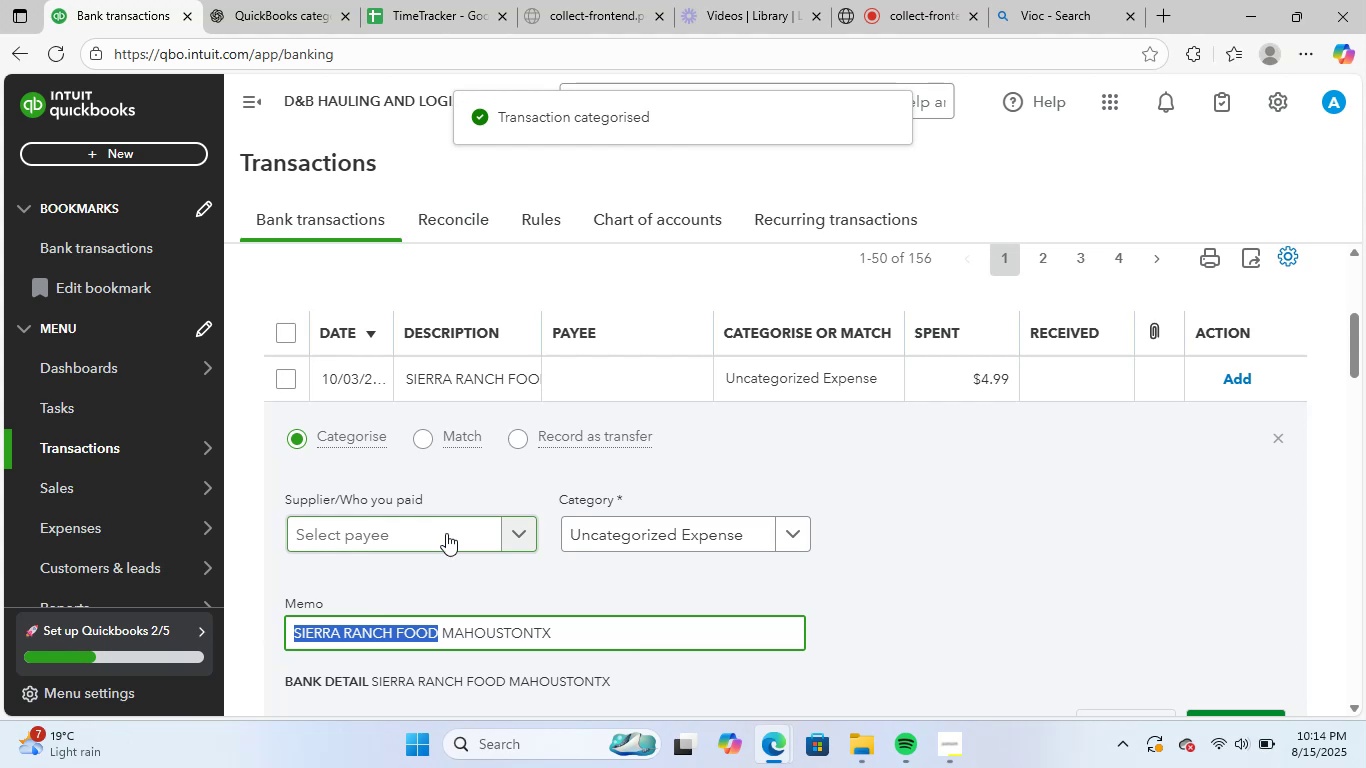 
key(Control+ControlLeft)
 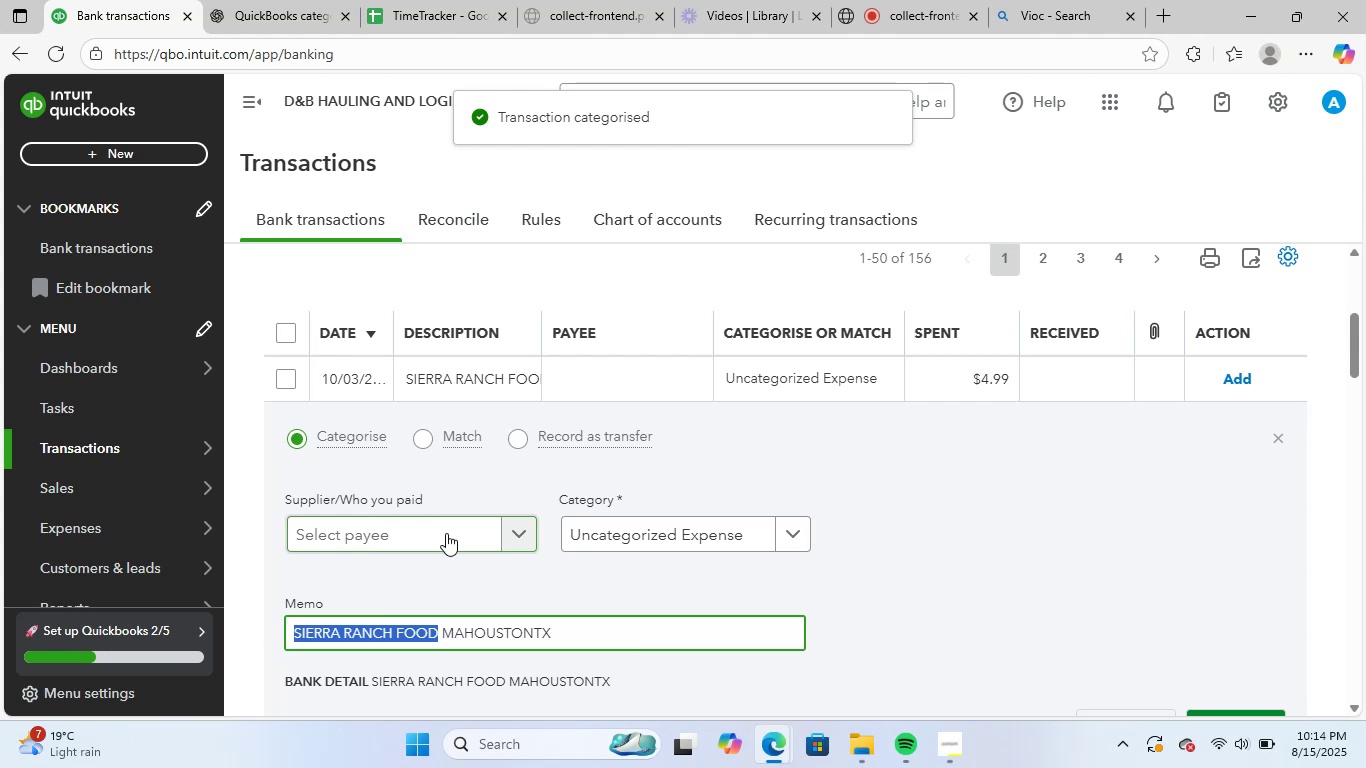 
key(Control+V)
 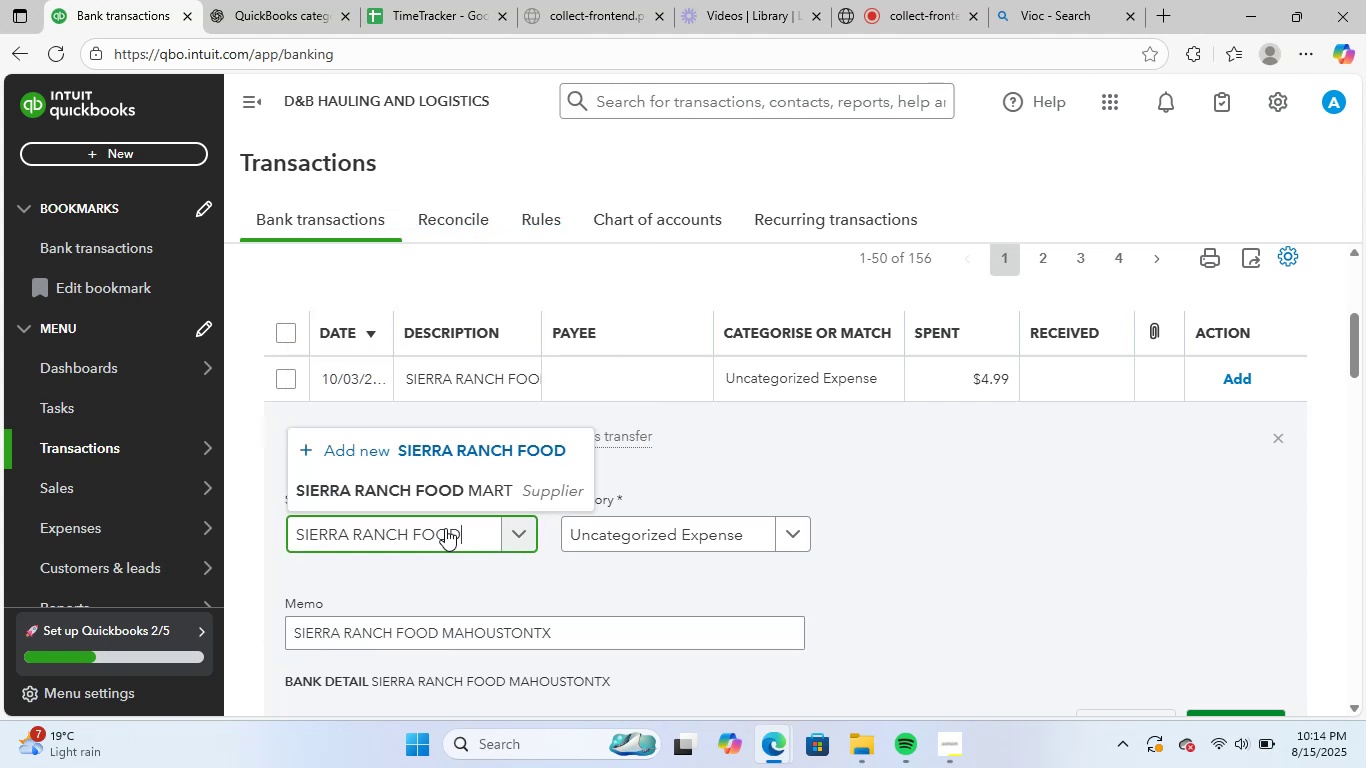 
left_click([471, 482])
 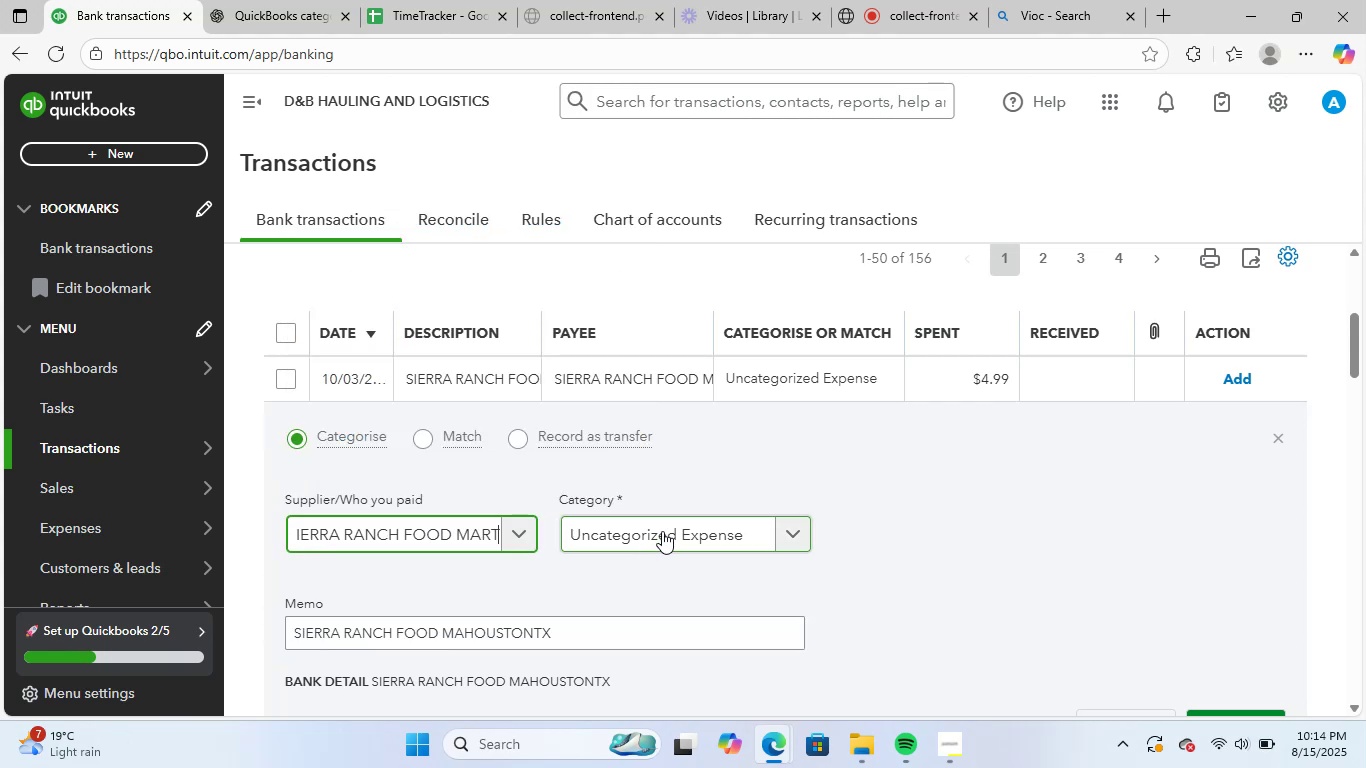 
left_click([662, 531])
 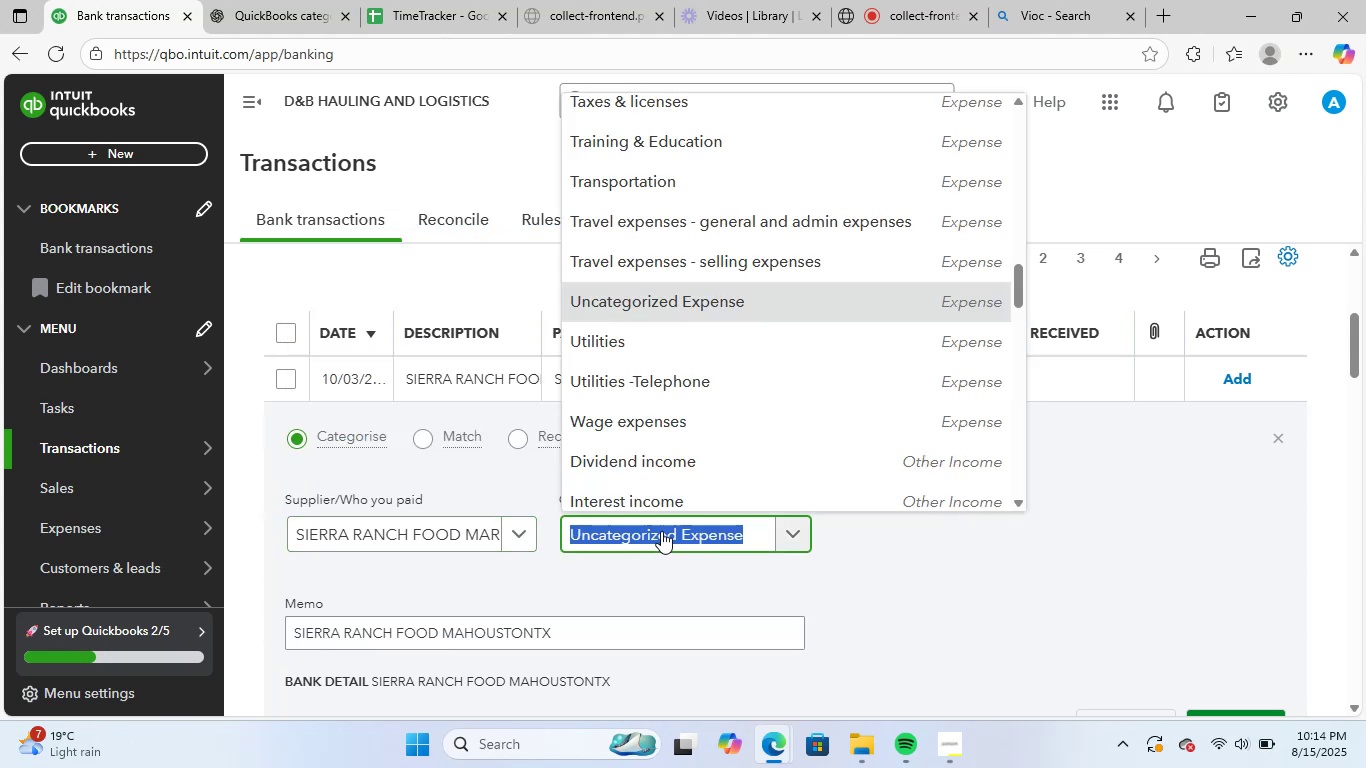 
type(meal)
 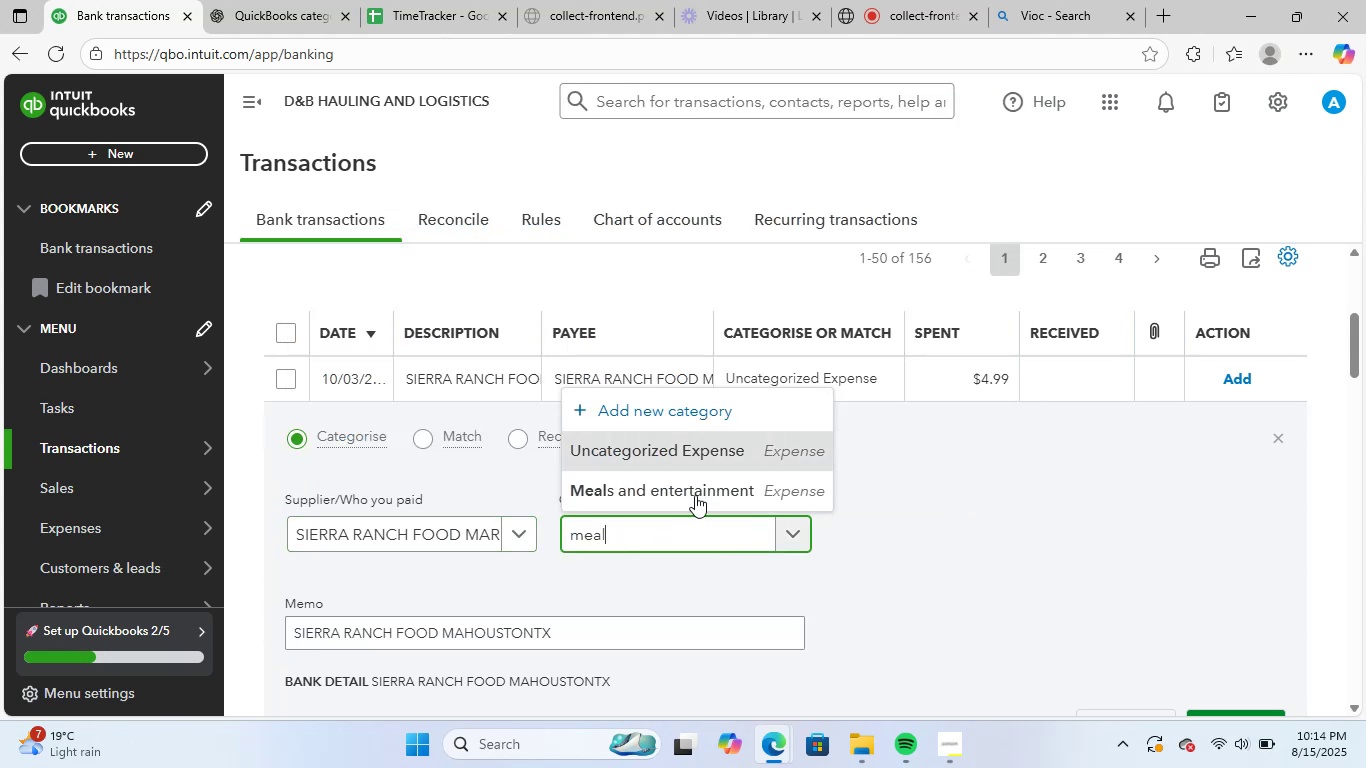 
left_click([709, 479])
 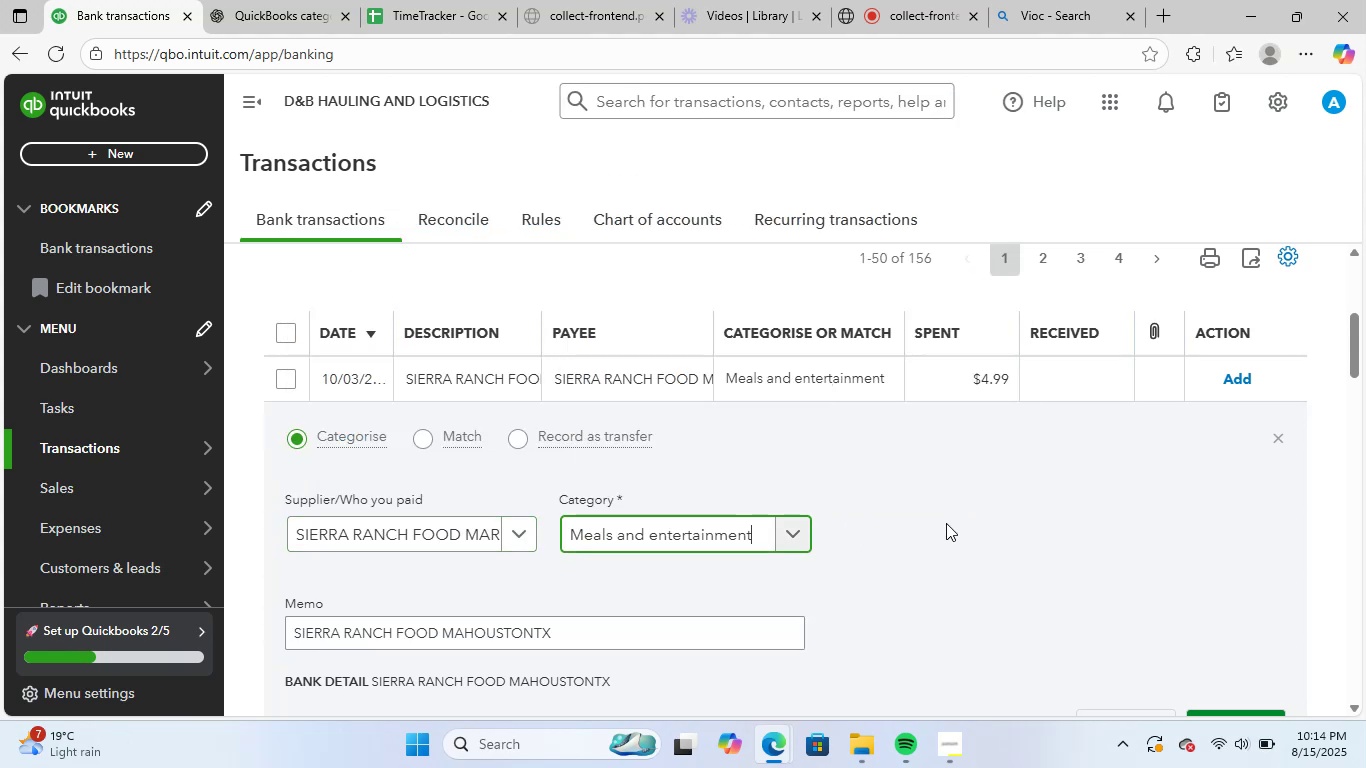 
scroll: coordinate [946, 523], scroll_direction: down, amount: 1.0
 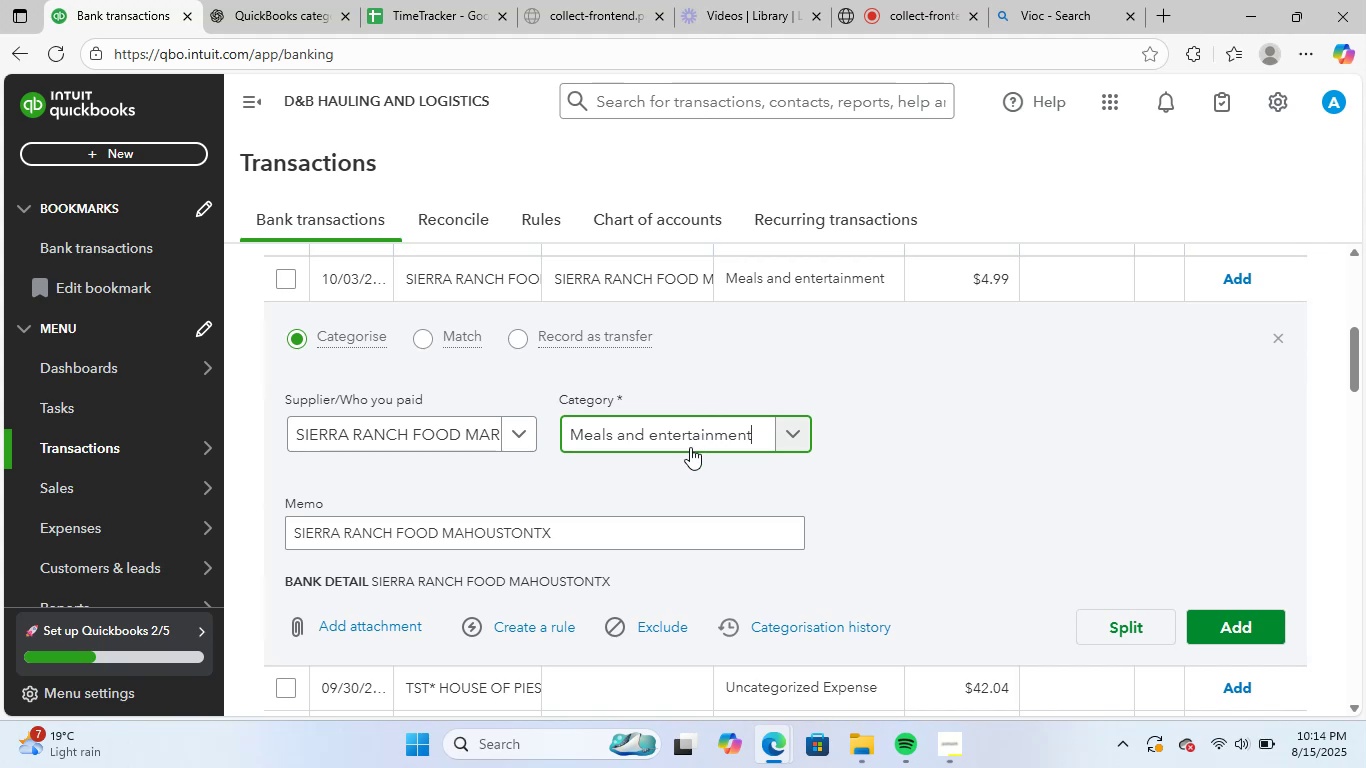 
wait(6.89)
 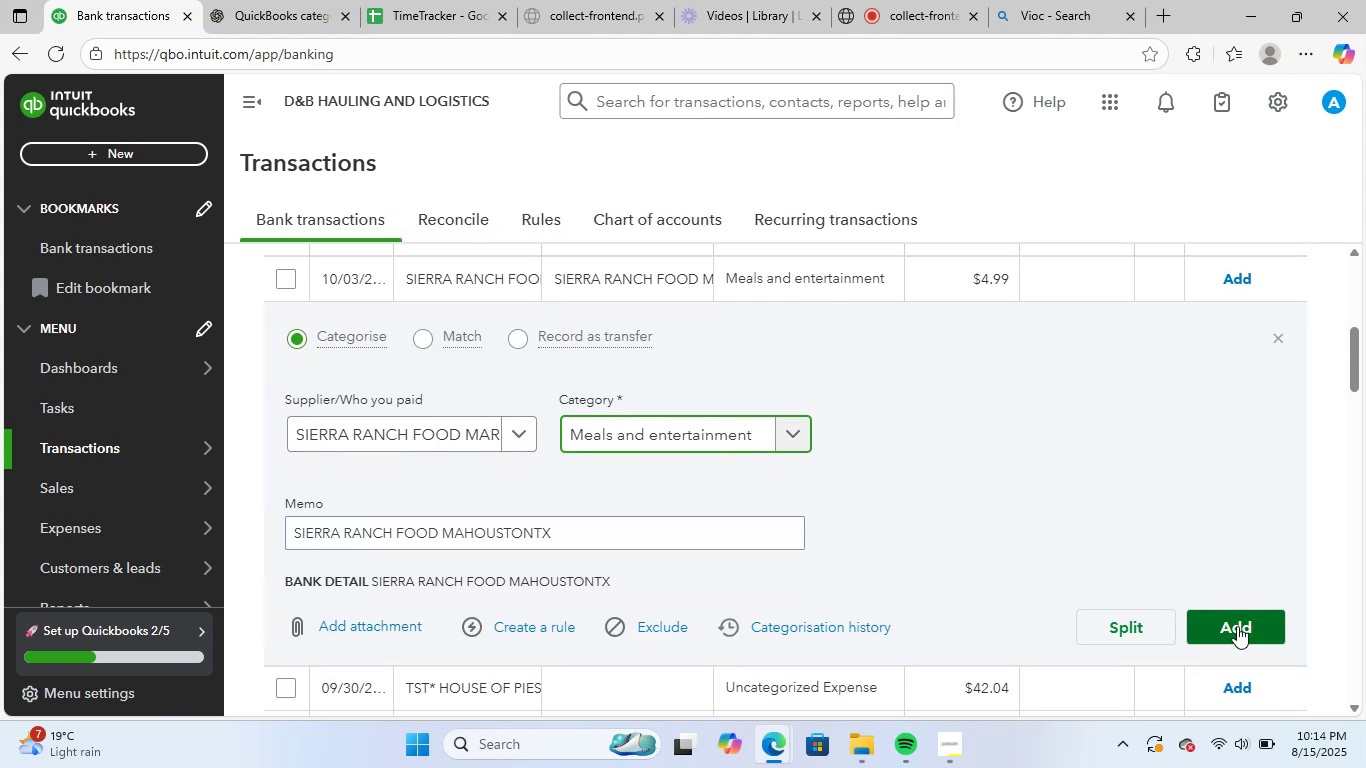 
left_click([1235, 630])
 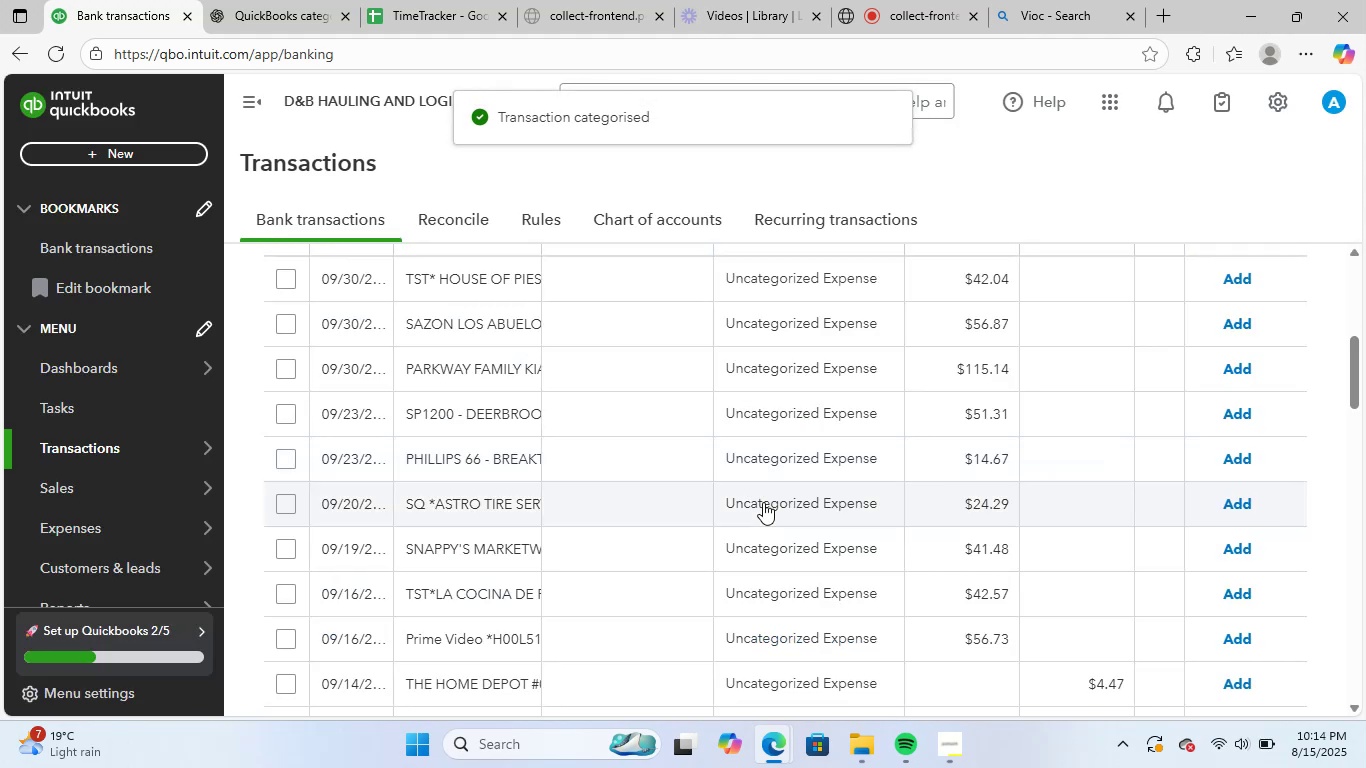 
wait(9.13)
 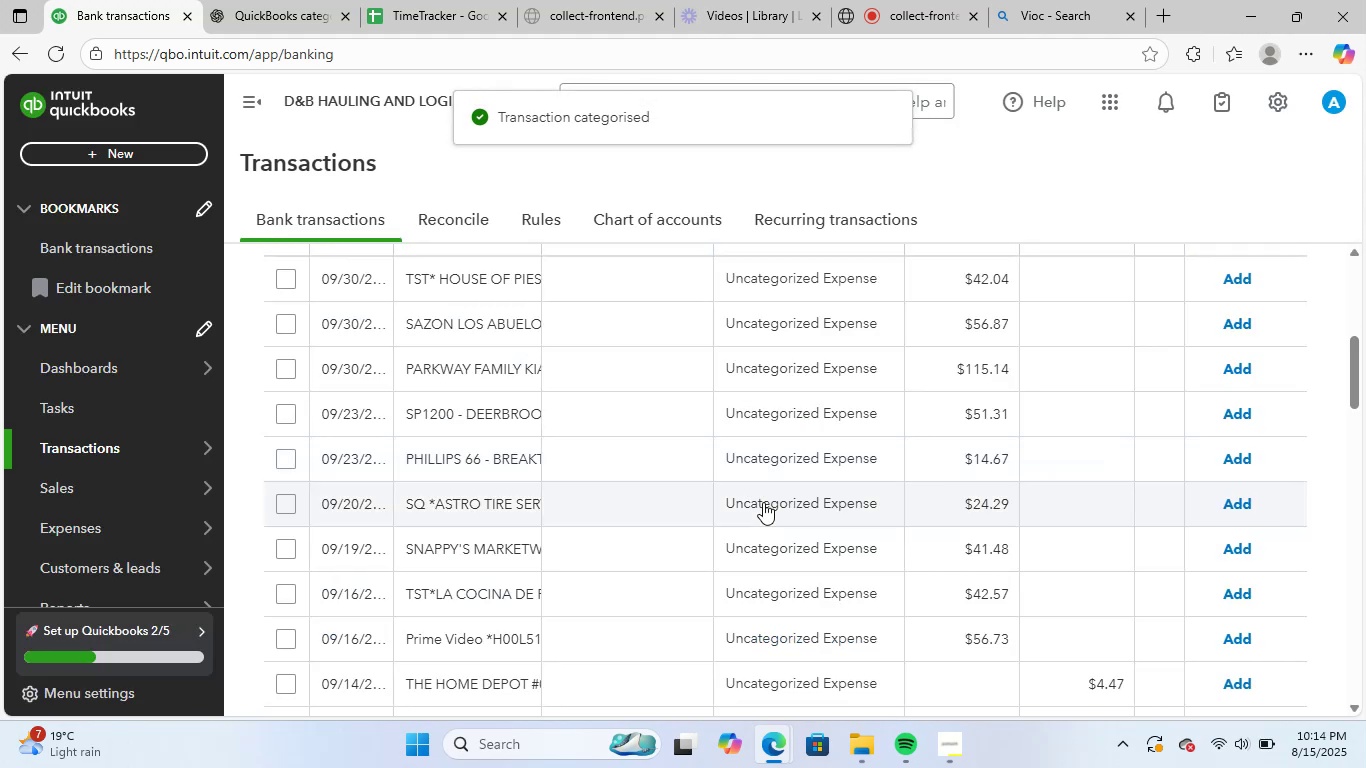 
scroll: coordinate [761, 327], scroll_direction: up, amount: 1.0
 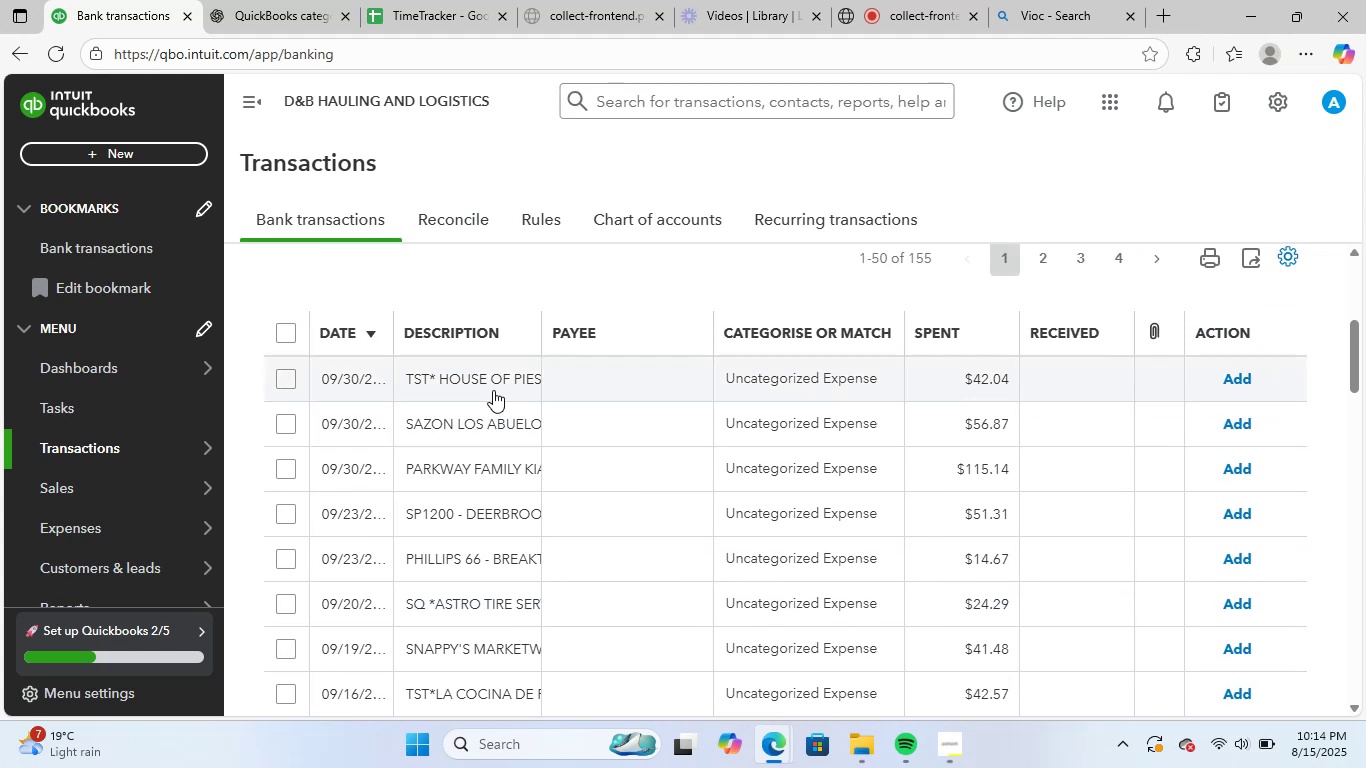 
left_click([493, 387])
 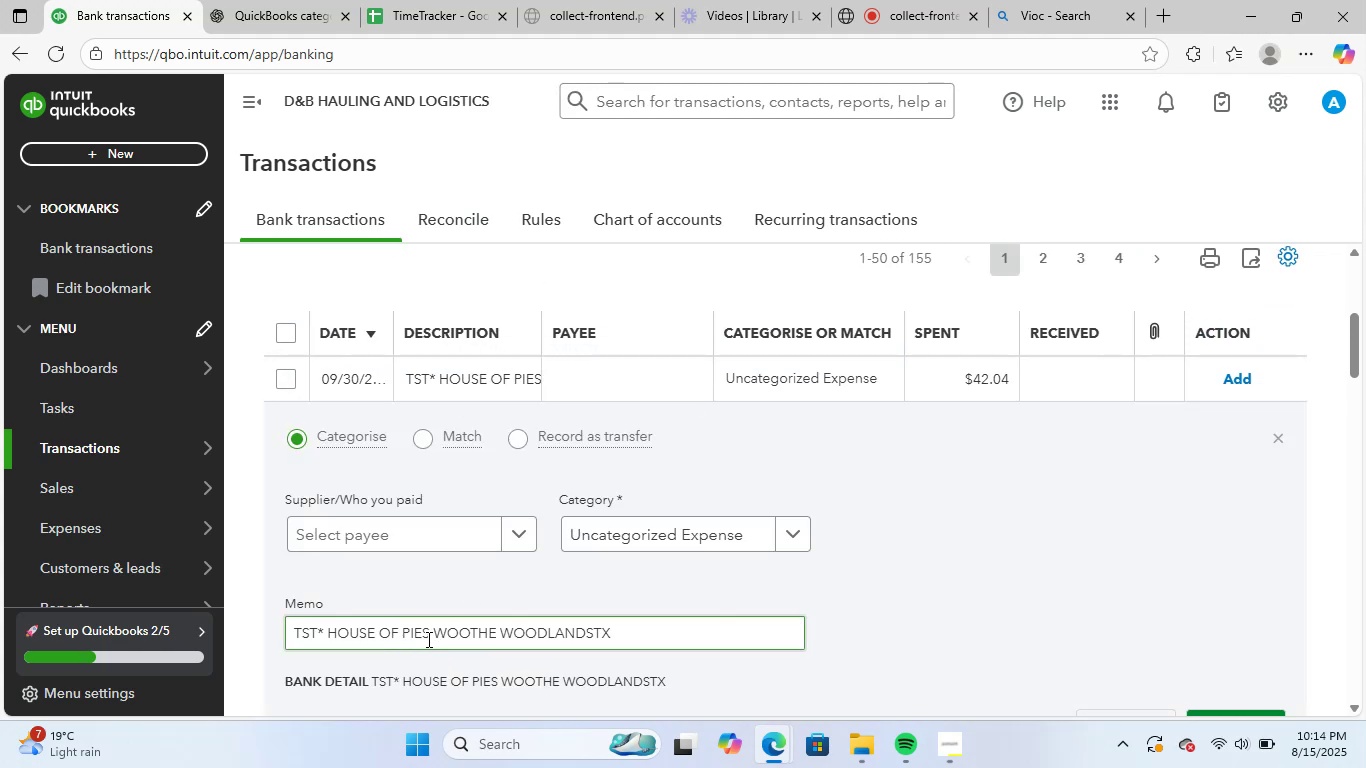 
left_click_drag(start_coordinate=[429, 638], to_coordinate=[328, 638])
 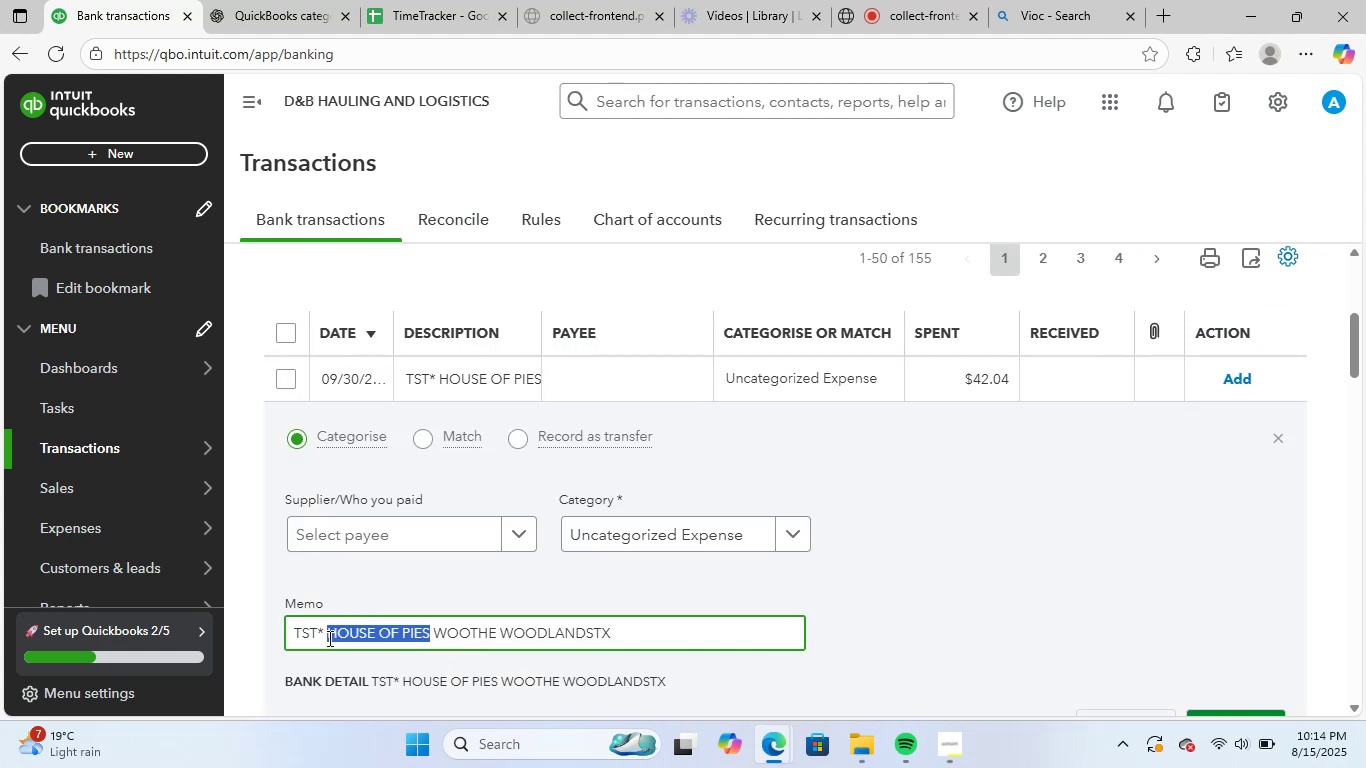 
key(Control+ControlLeft)
 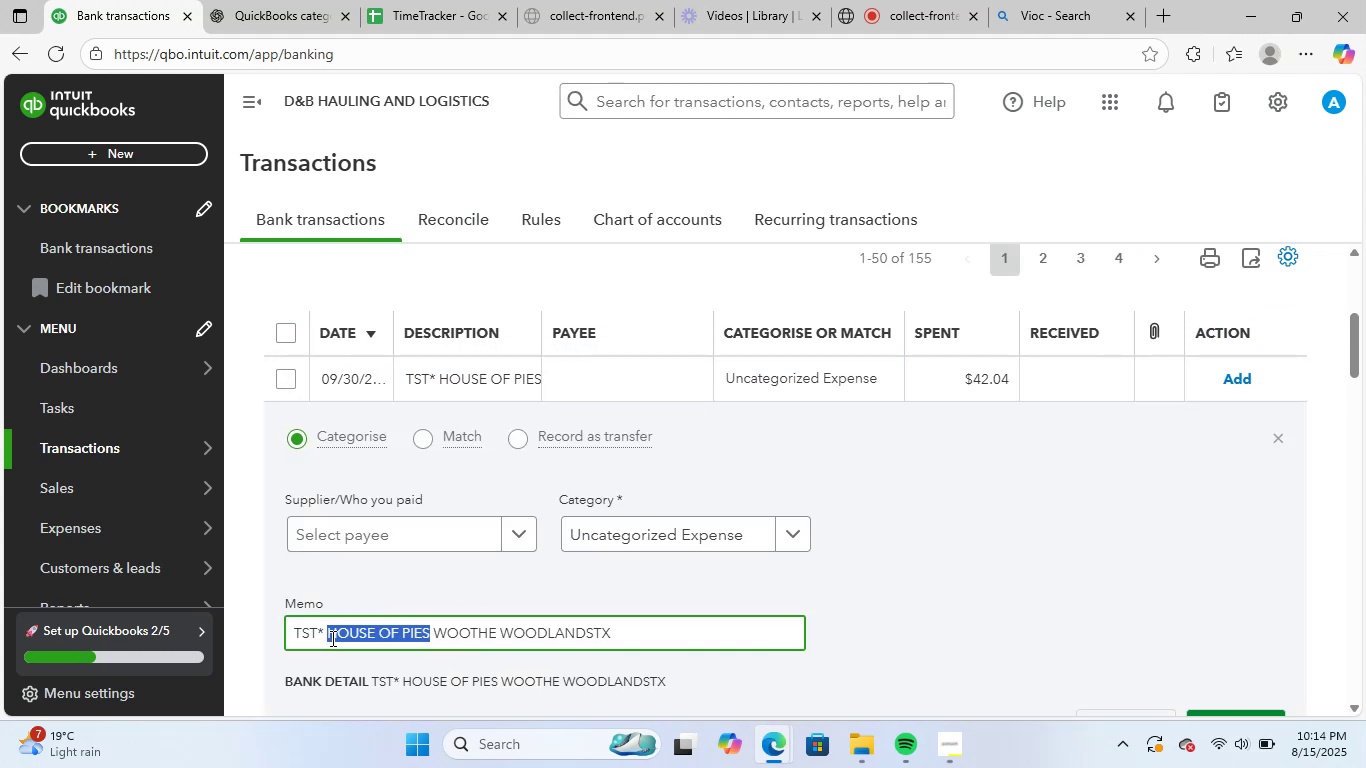 
key(Control+C)
 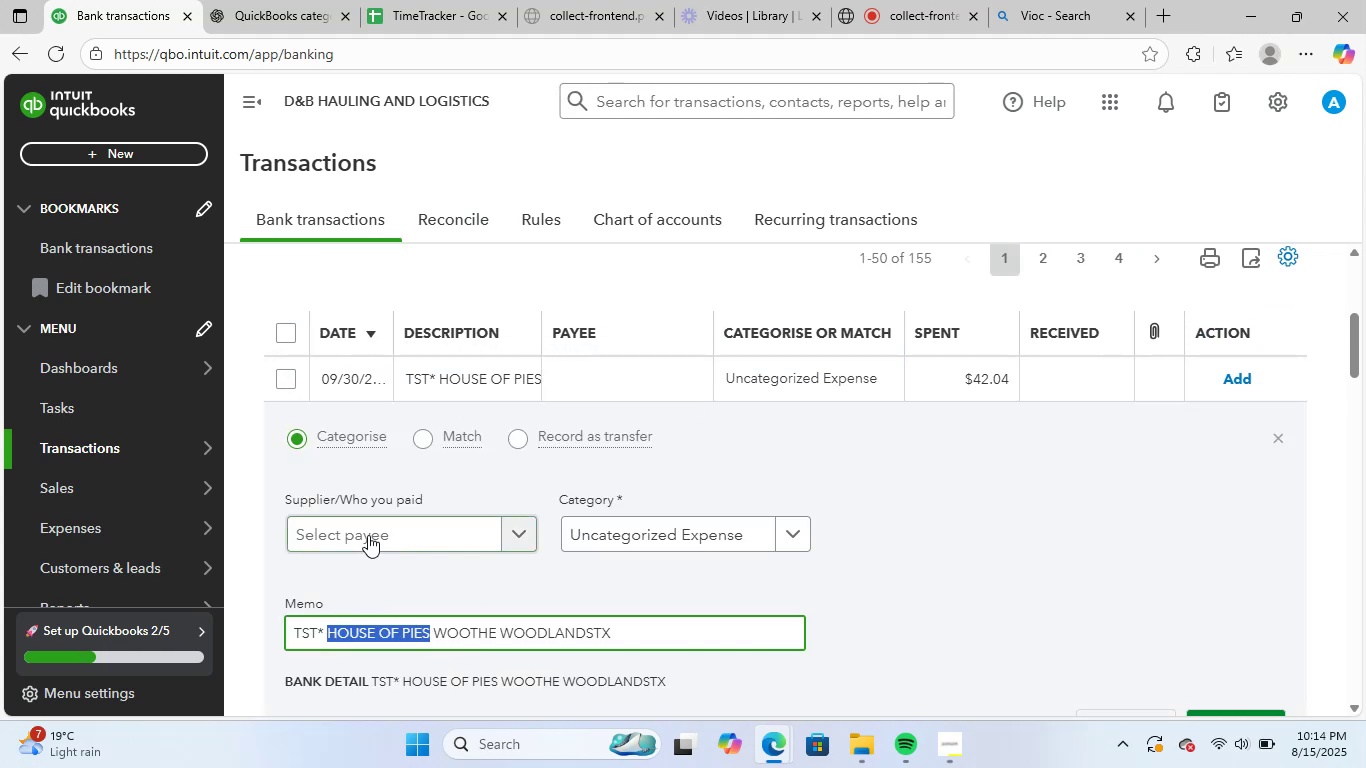 
left_click([368, 535])
 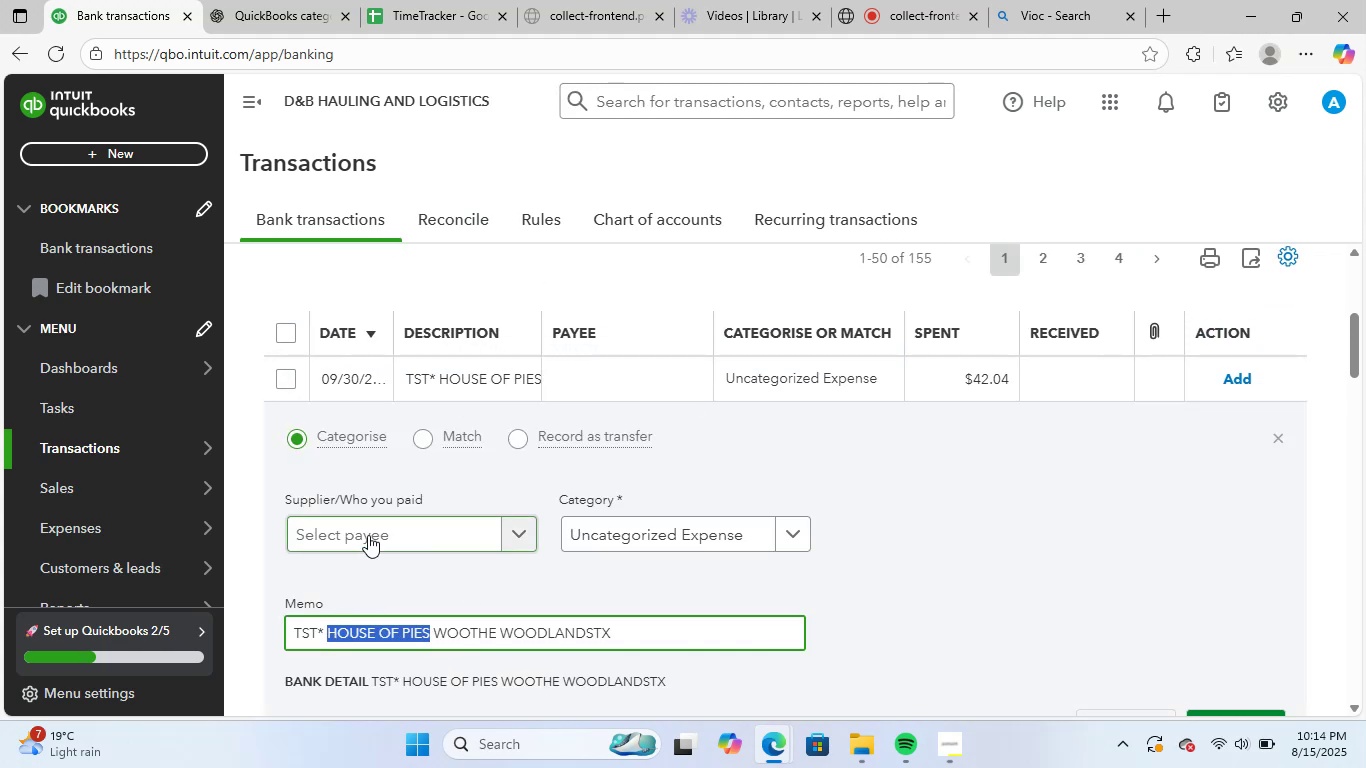 
key(Control+ControlLeft)
 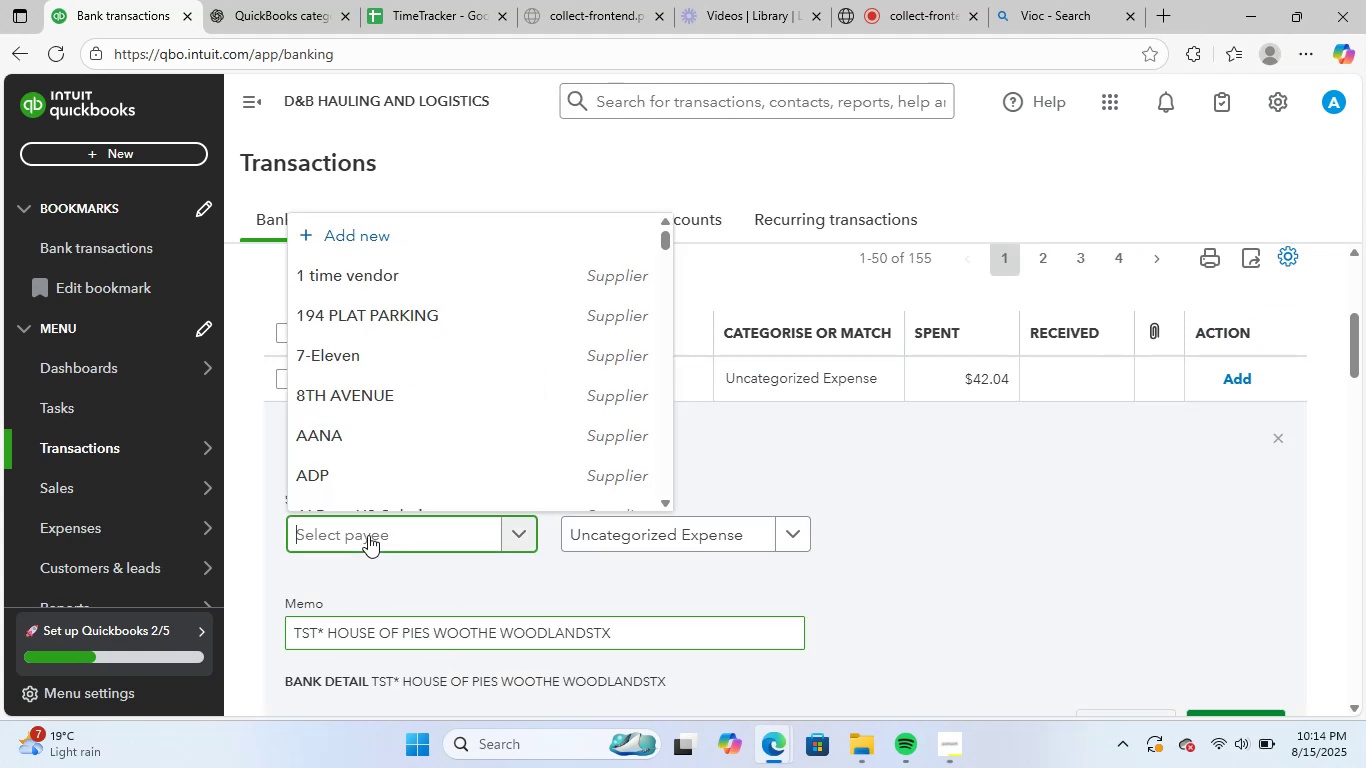 
key(Control+V)
 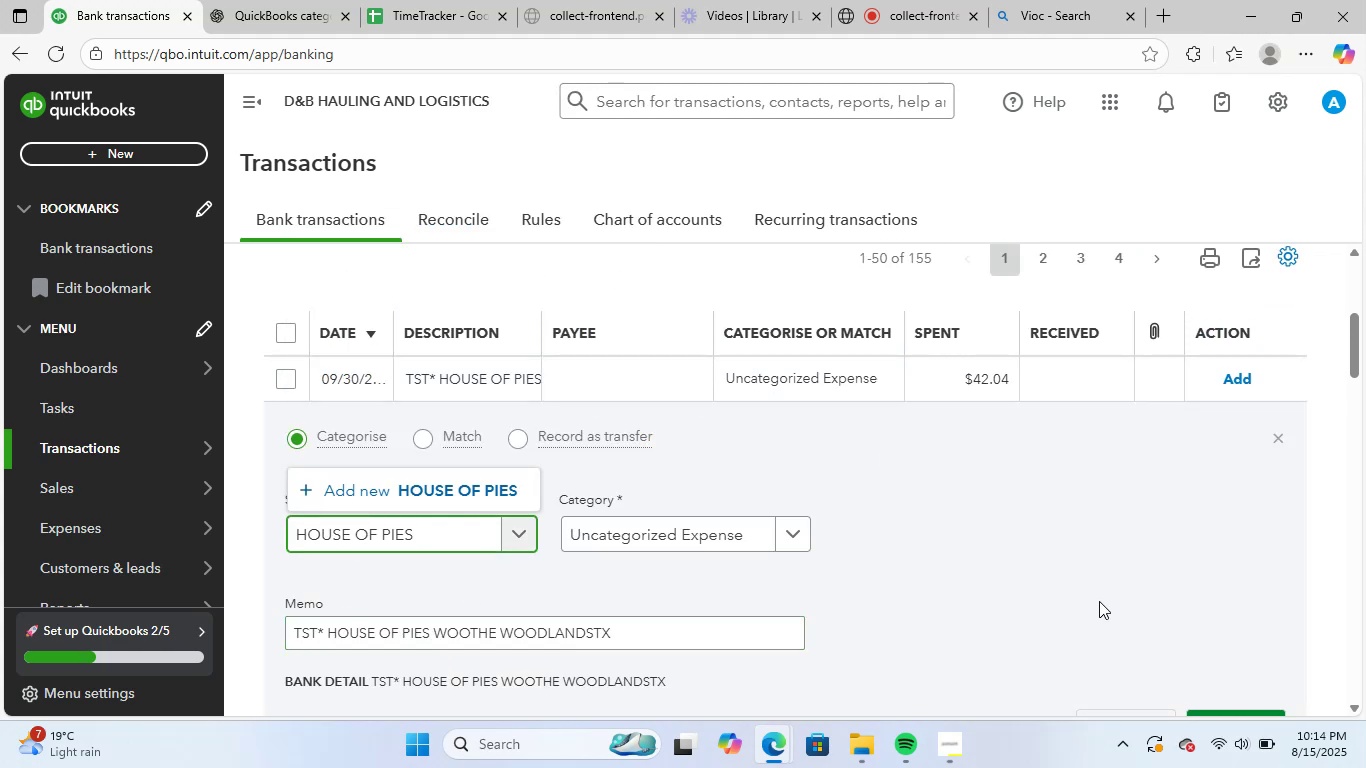 
left_click([433, 489])
 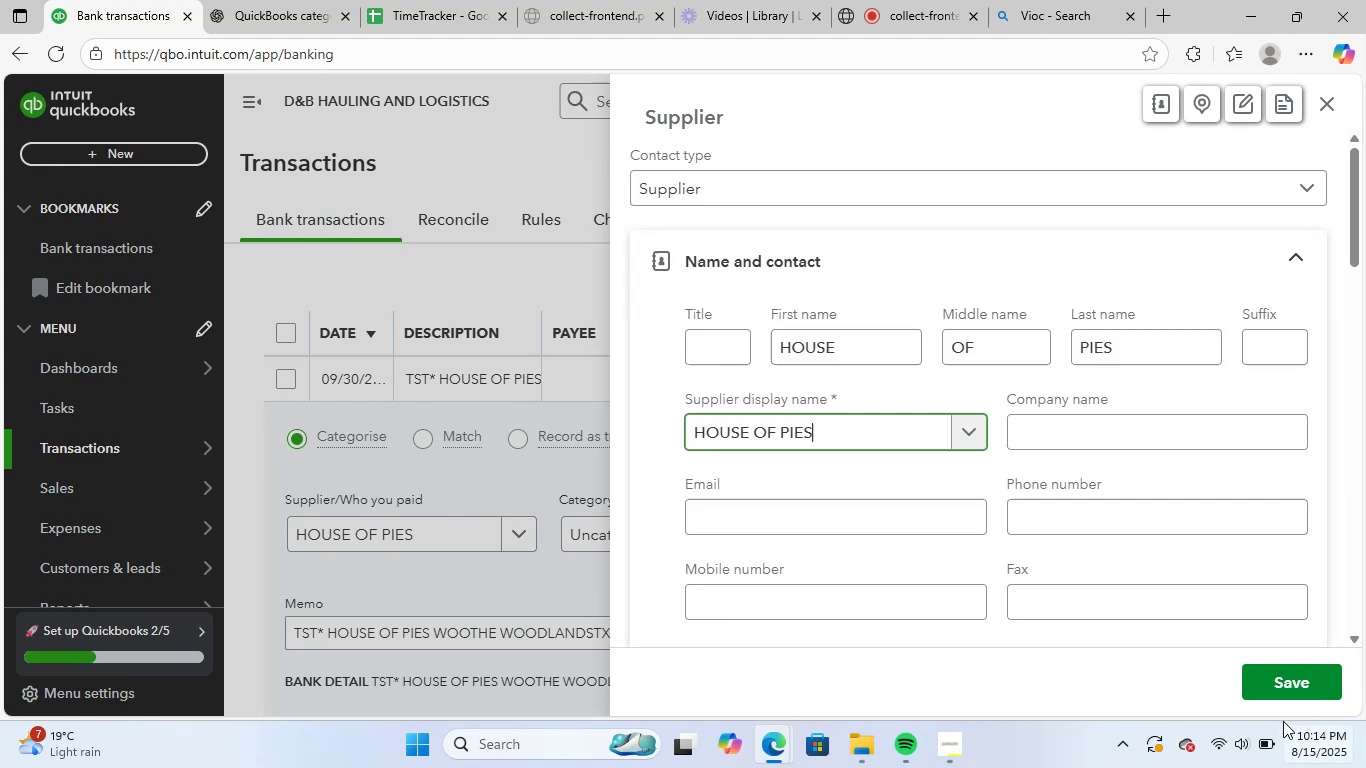 
left_click([1279, 684])
 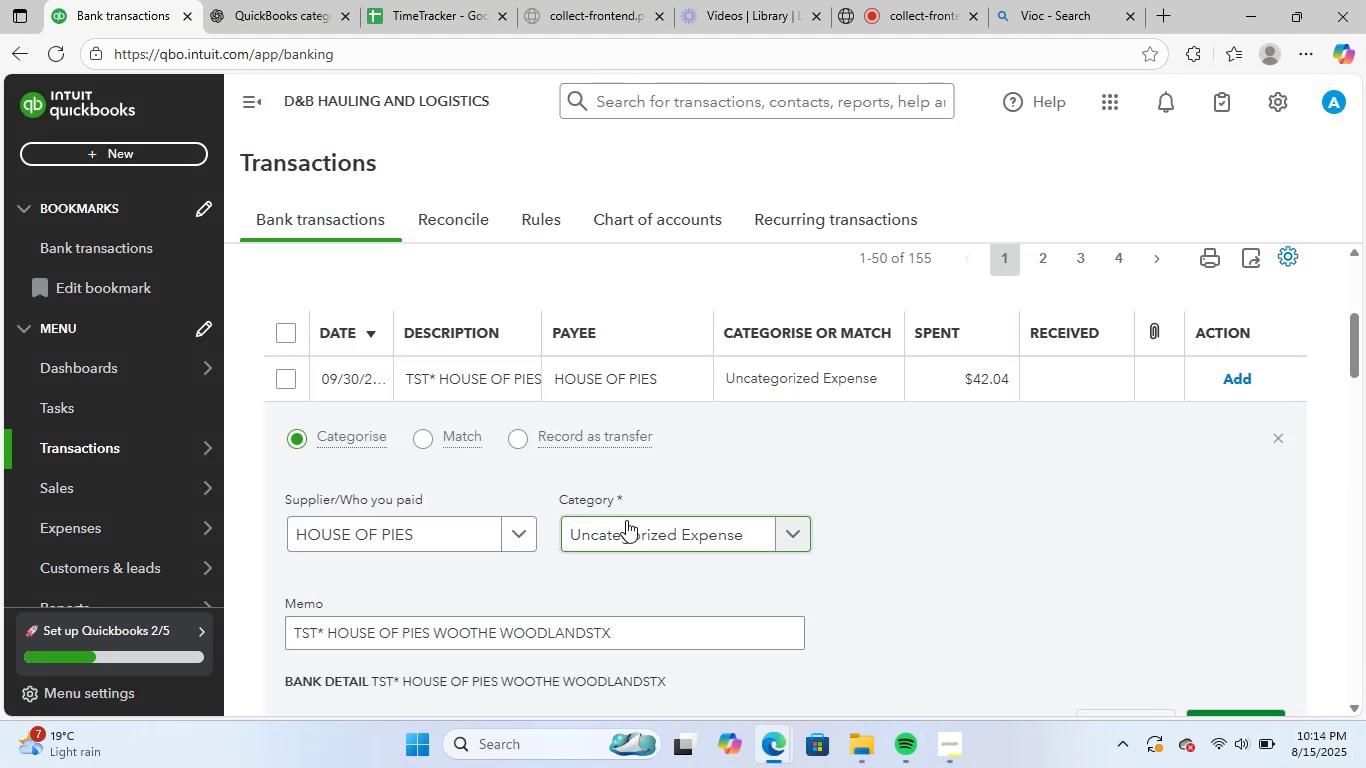 
left_click([630, 523])
 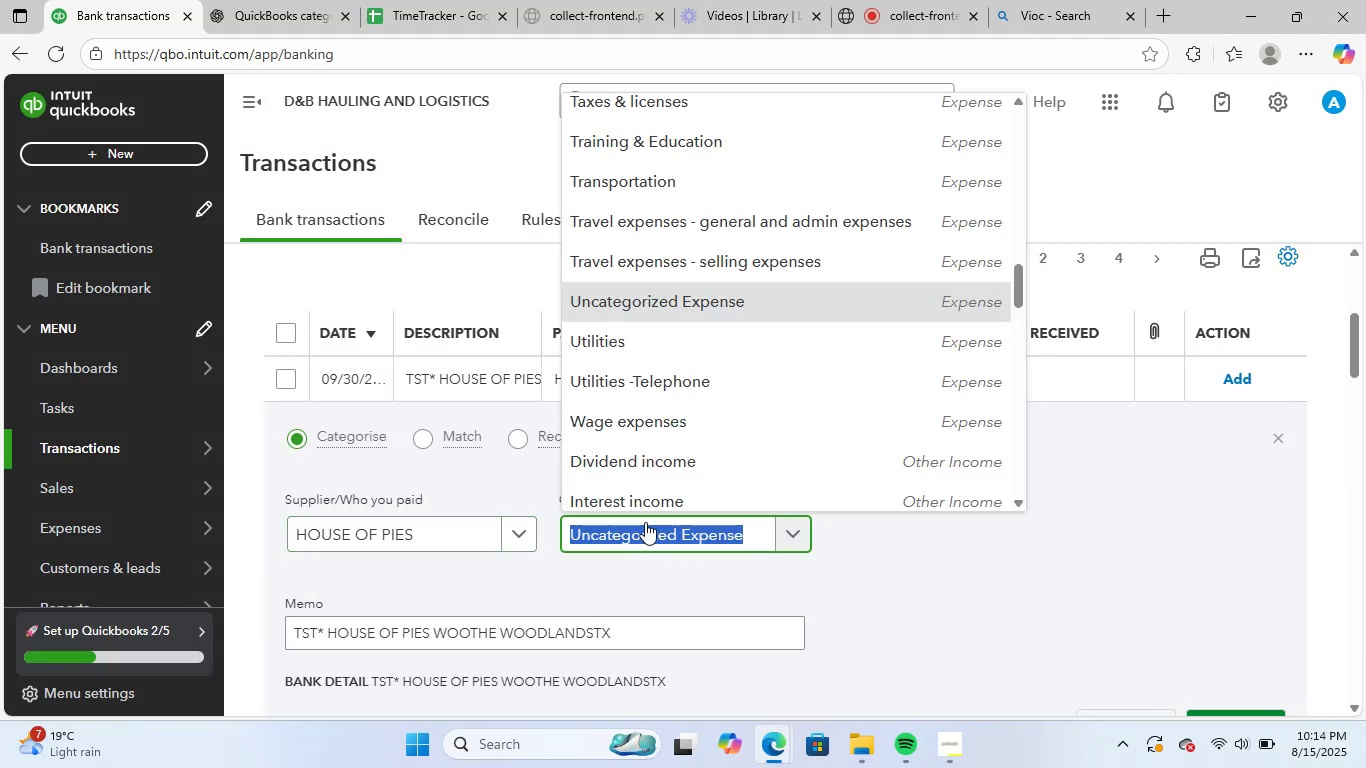 
type(meal)
 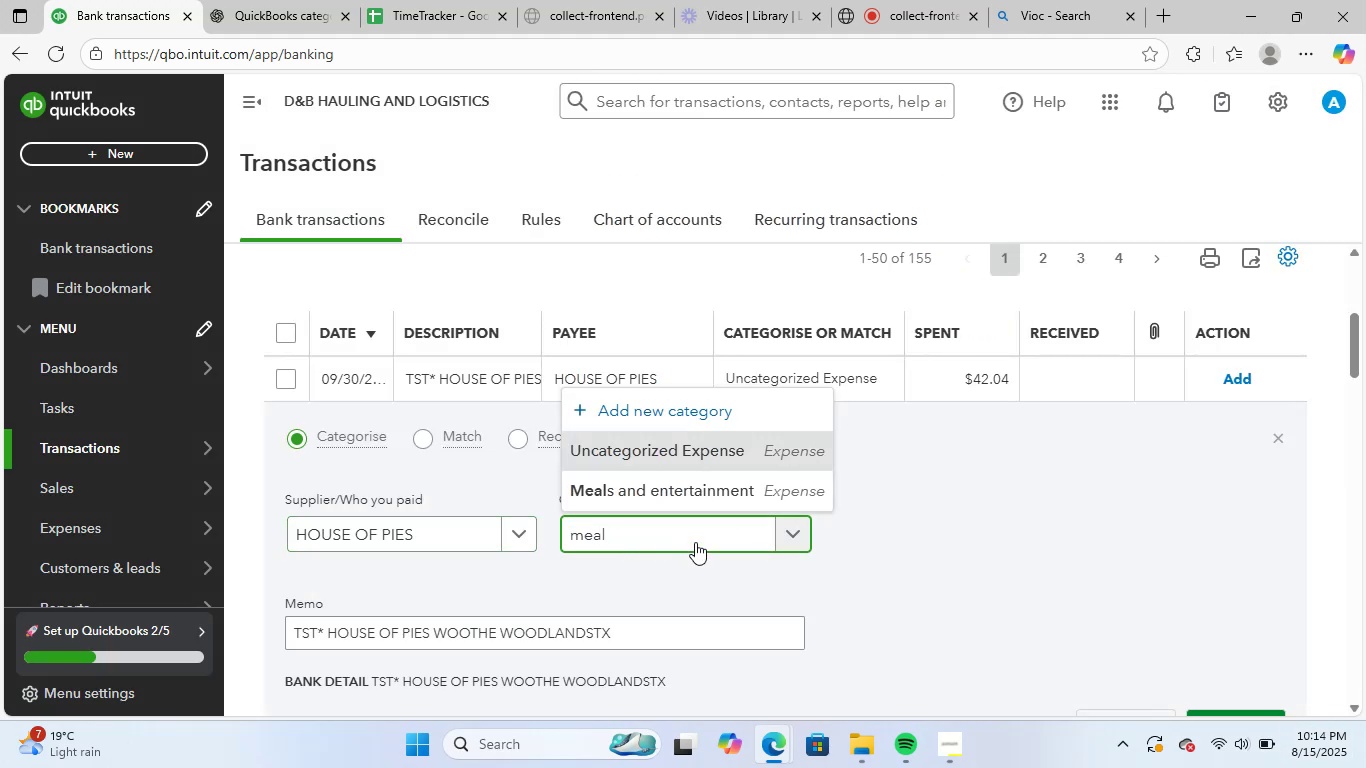 
left_click([734, 485])
 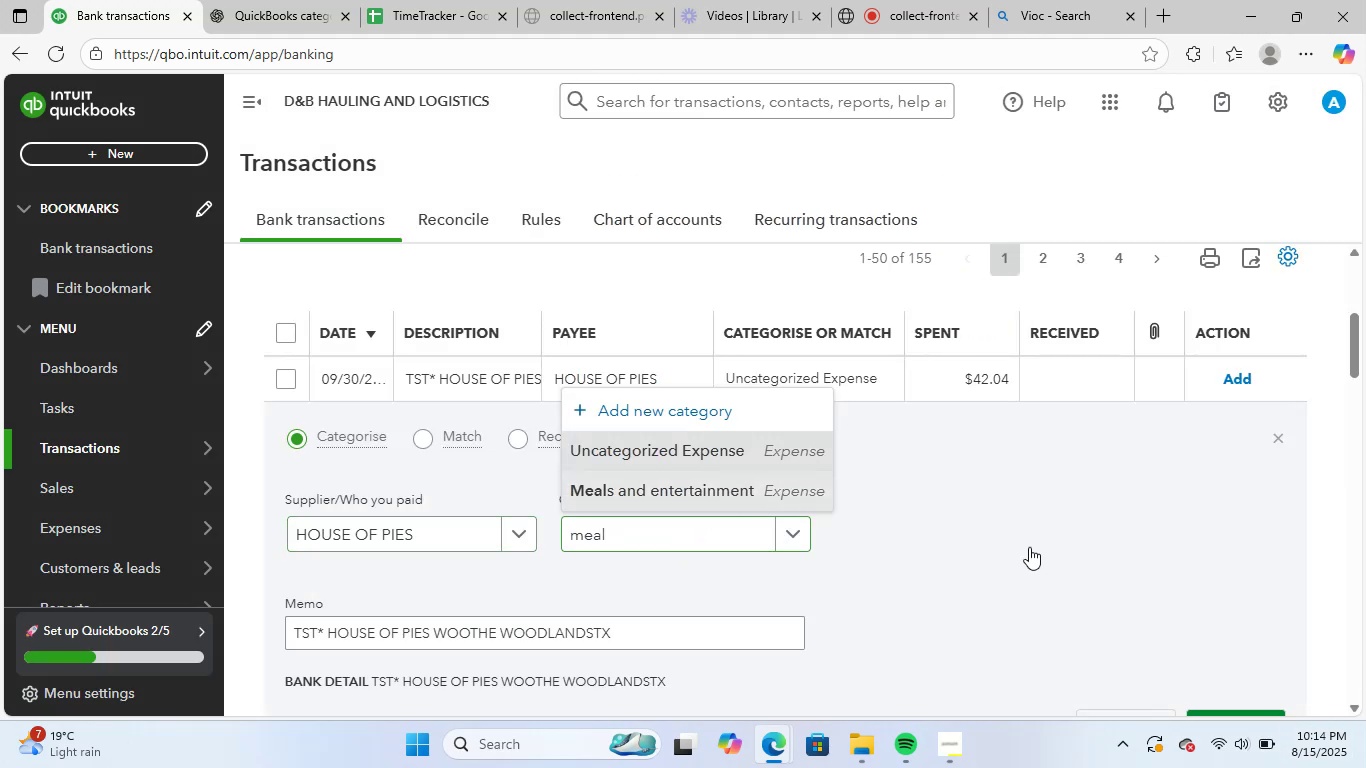 
scroll: coordinate [1029, 547], scroll_direction: down, amount: 1.0
 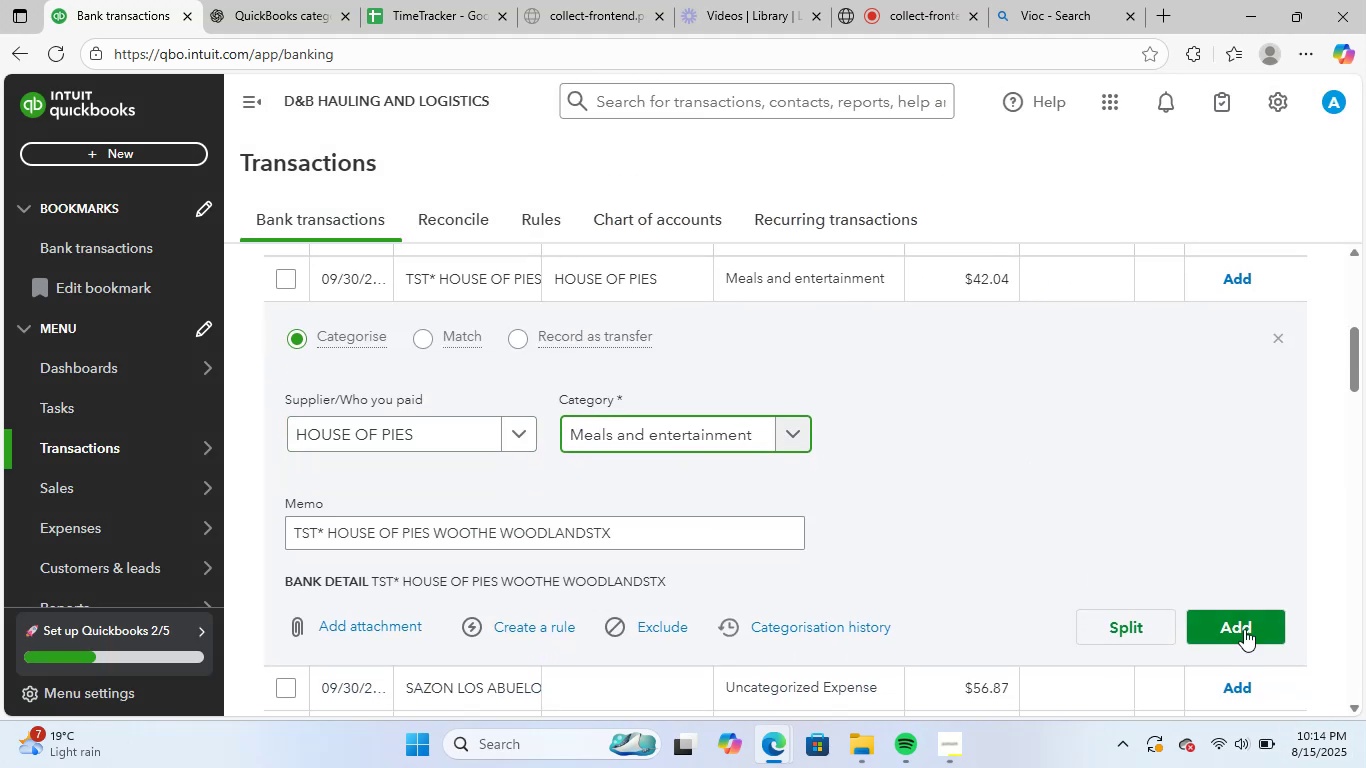 
left_click([1248, 633])
 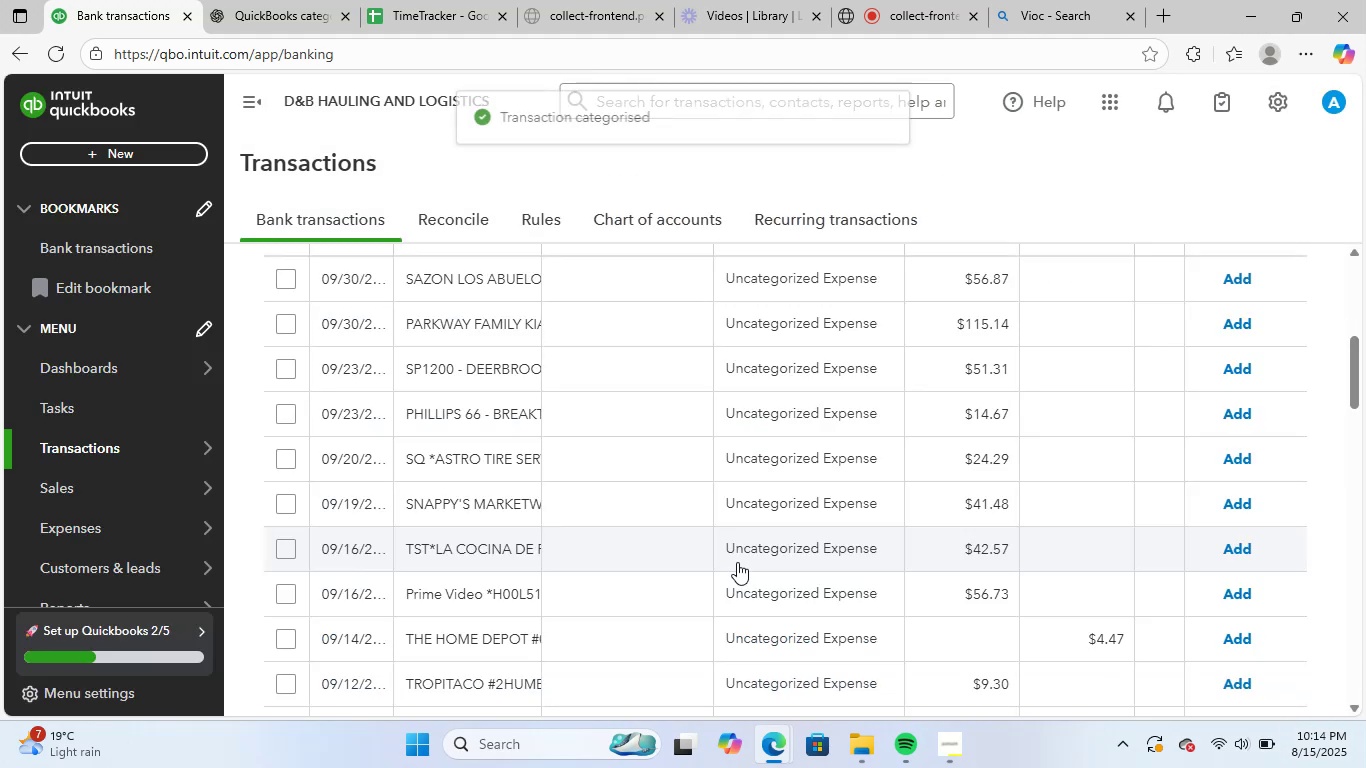 
scroll: coordinate [660, 539], scroll_direction: down, amount: 18.0
 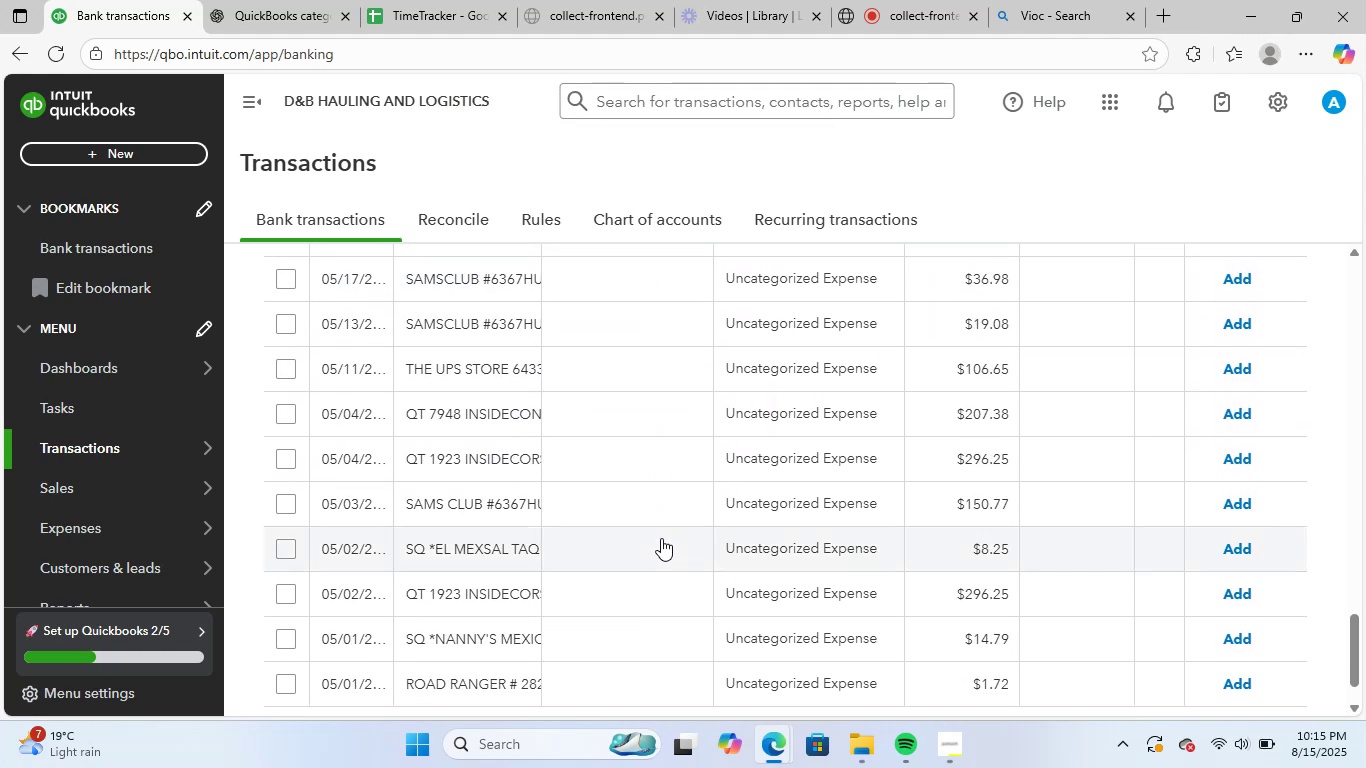 
scroll: coordinate [564, 451], scroll_direction: up, amount: 20.0
 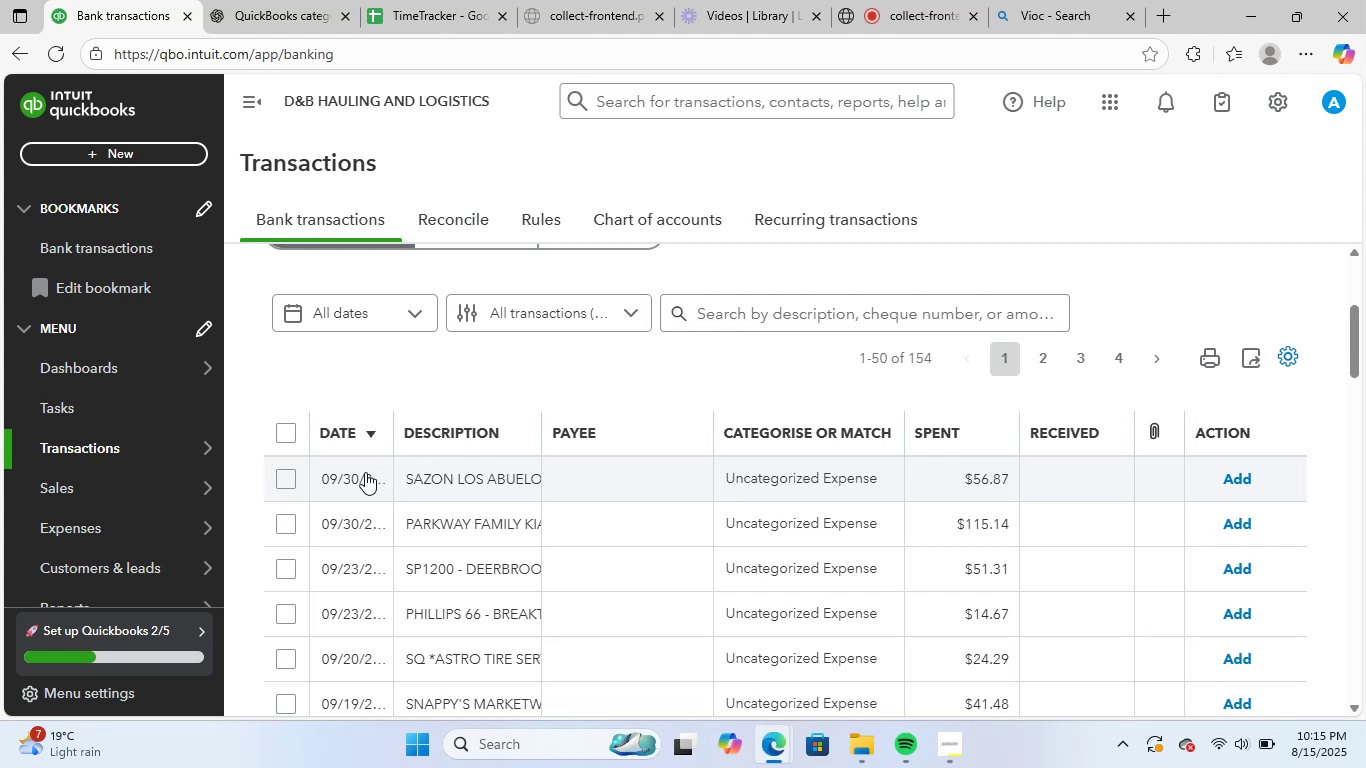 
left_click([370, 442])
 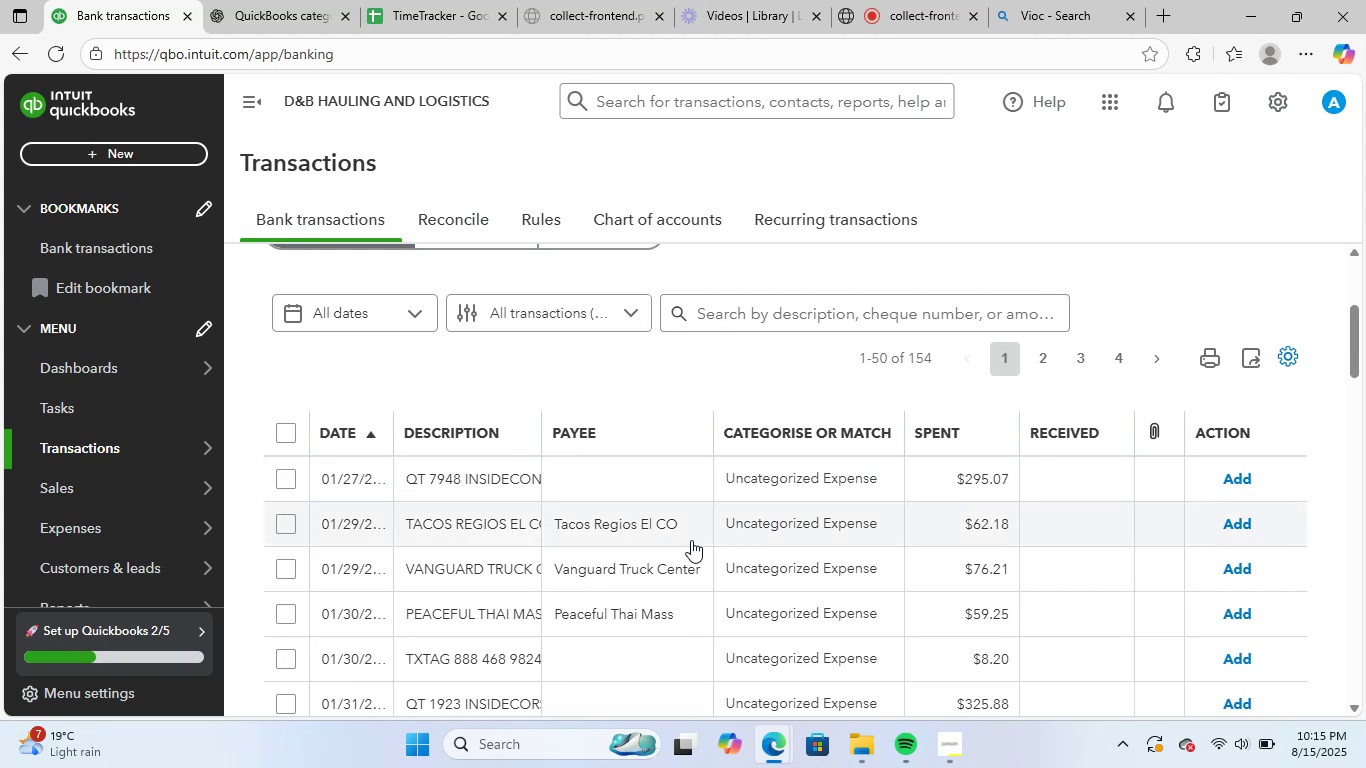 
wait(5.52)
 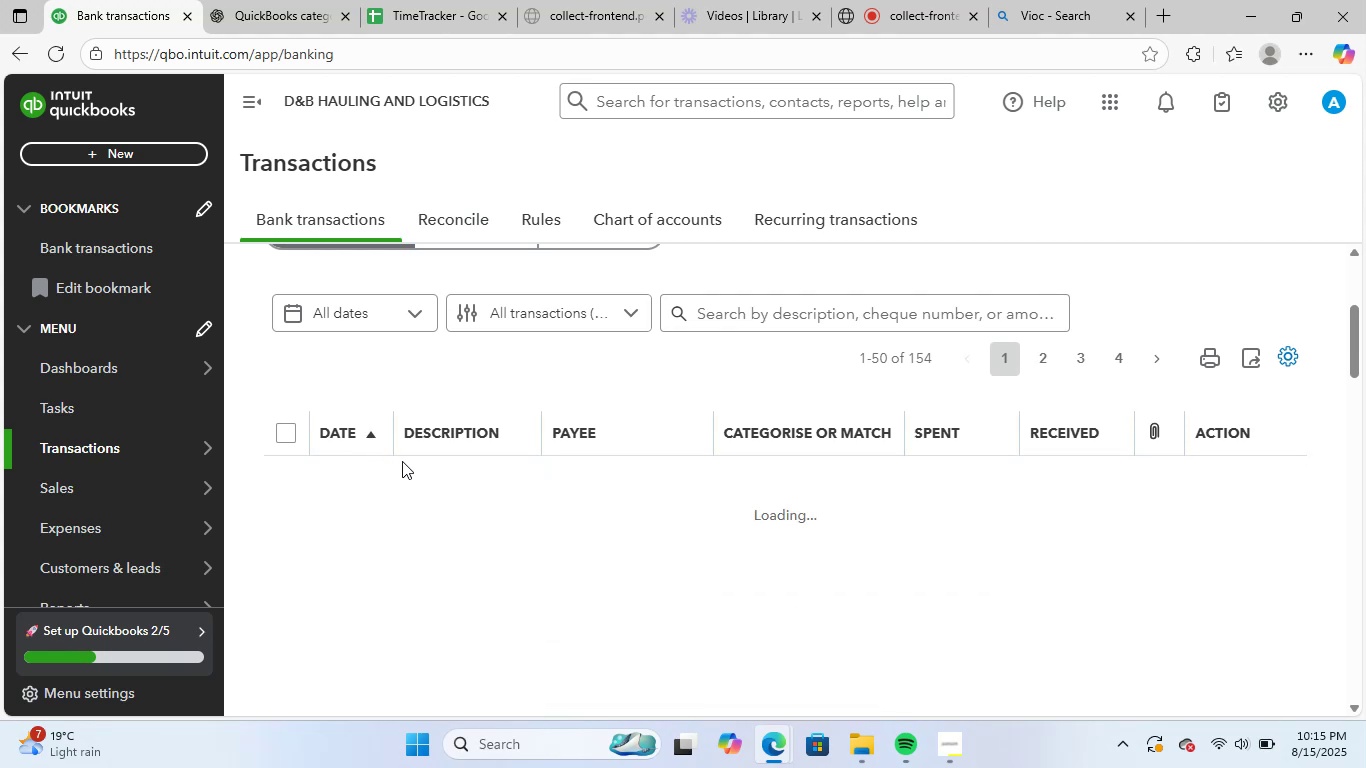 
scroll: coordinate [724, 572], scroll_direction: down, amount: 2.0
 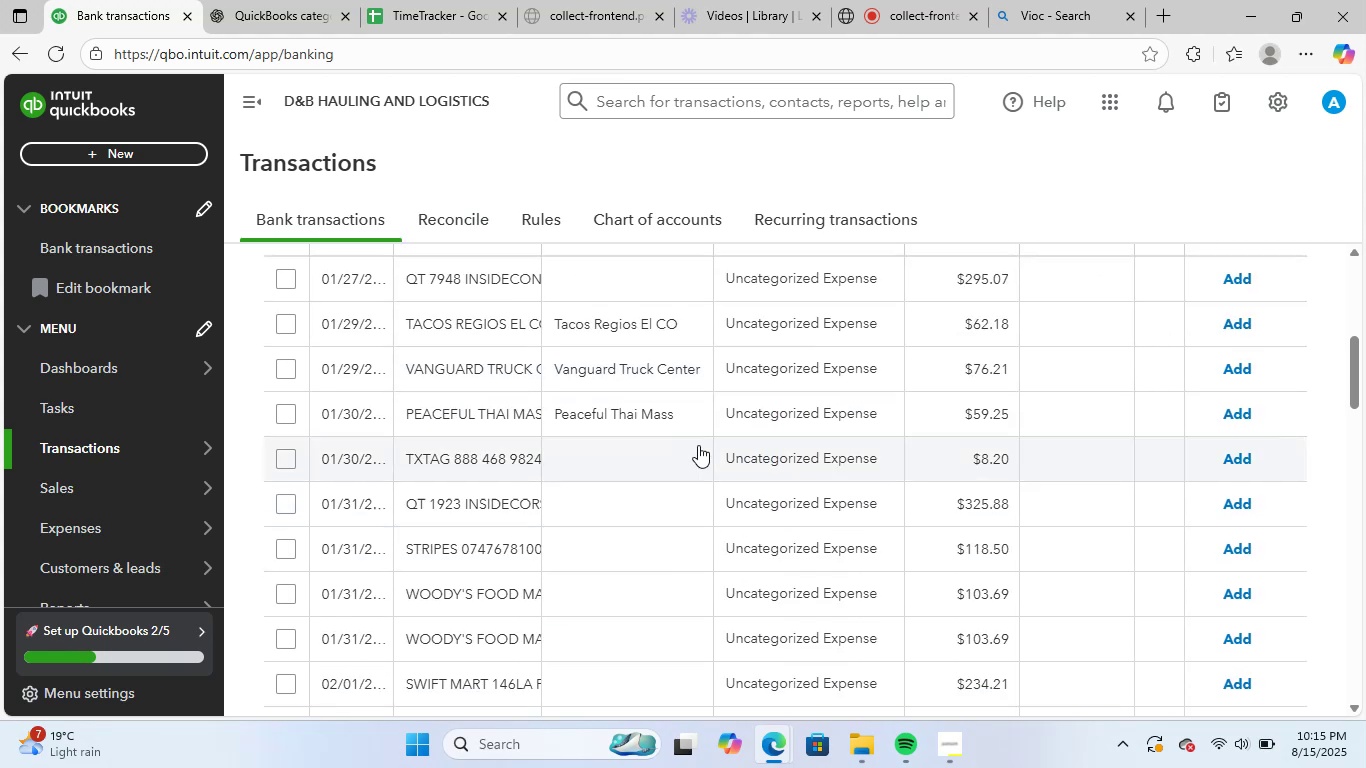 
scroll: coordinate [701, 535], scroll_direction: up, amount: 2.0
 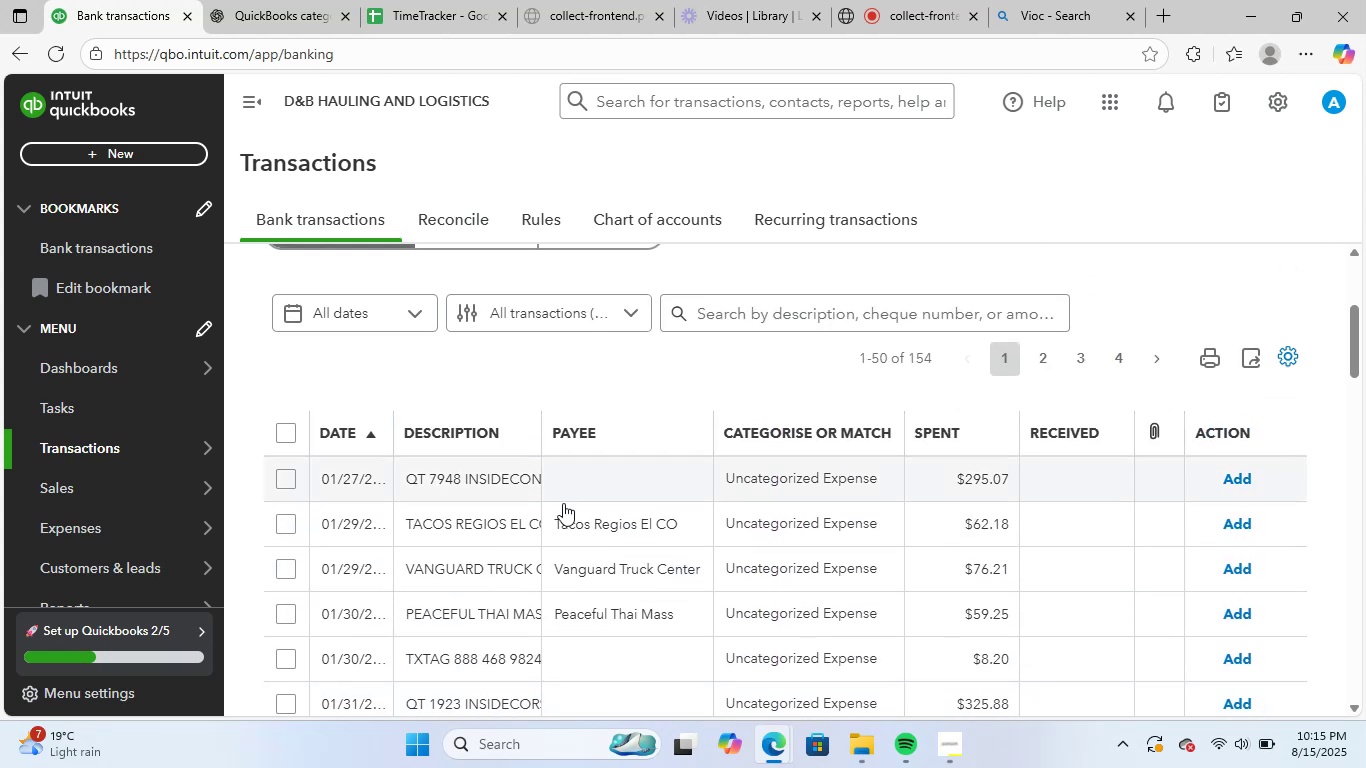 
left_click([473, 471])
 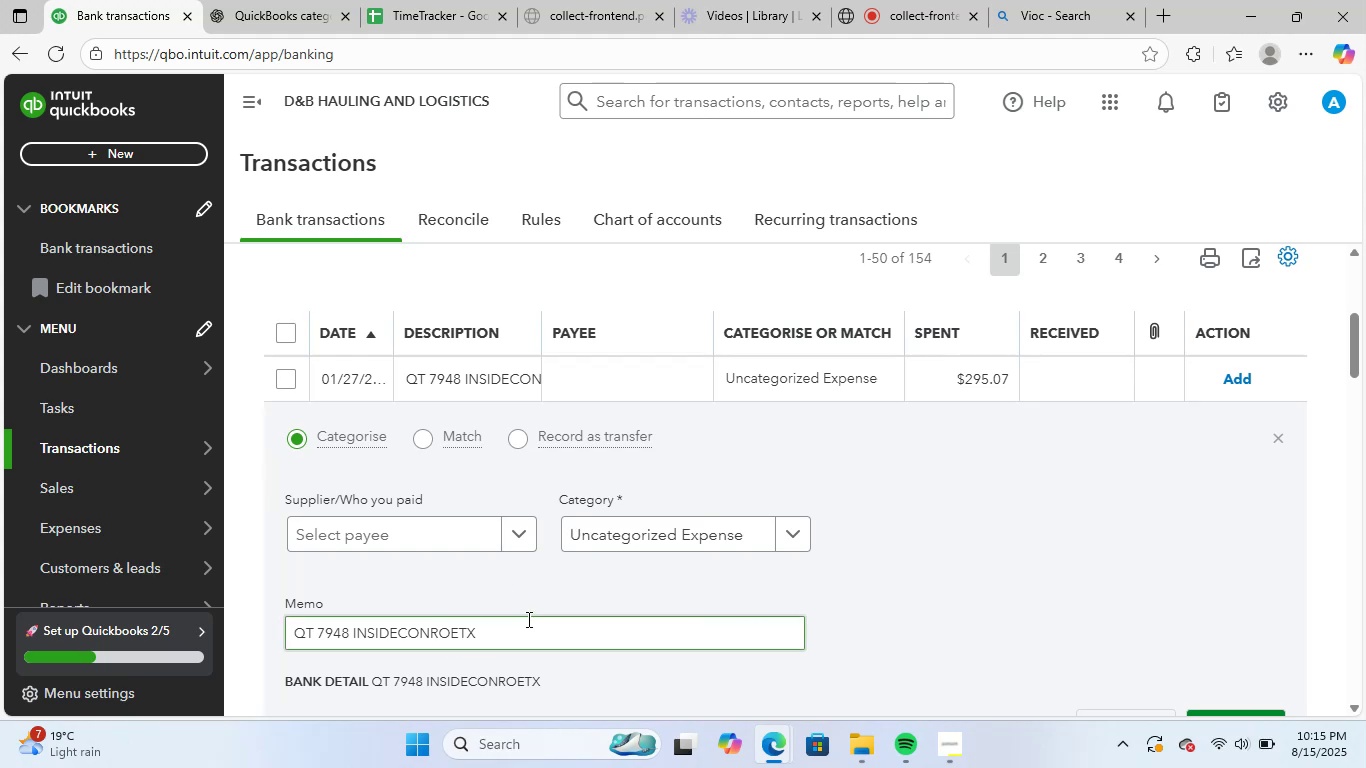 
left_click_drag(start_coordinate=[535, 638], to_coordinate=[283, 628])
 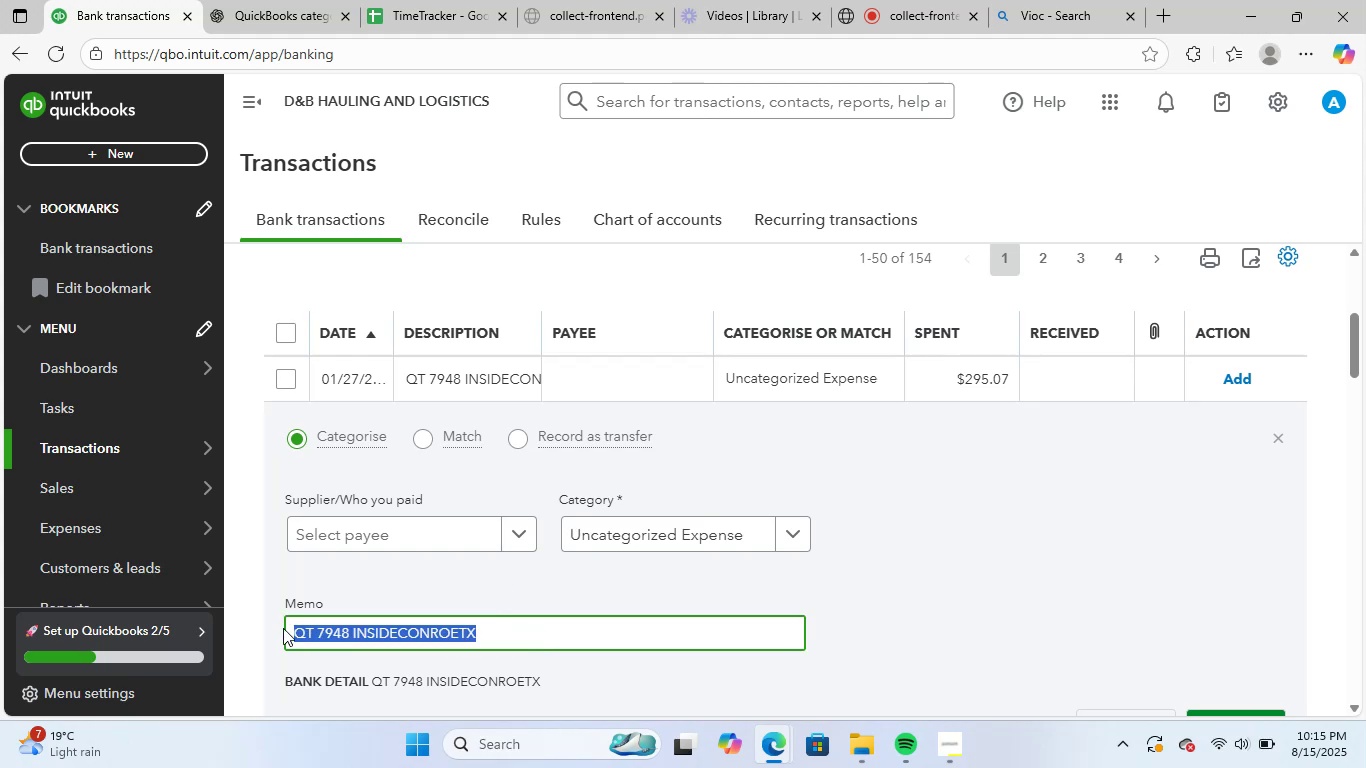 
hold_key(key=ControlLeft, duration=0.34)
 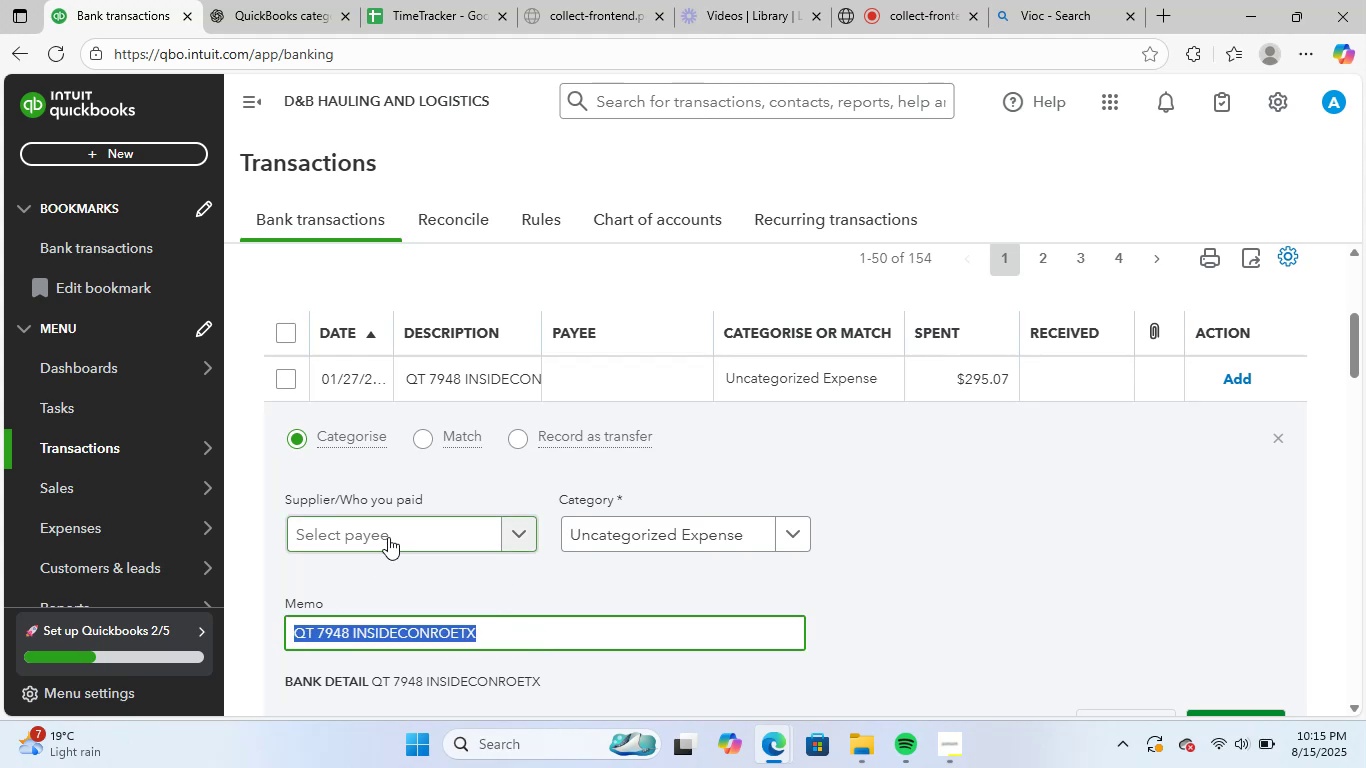 
left_click([388, 536])
 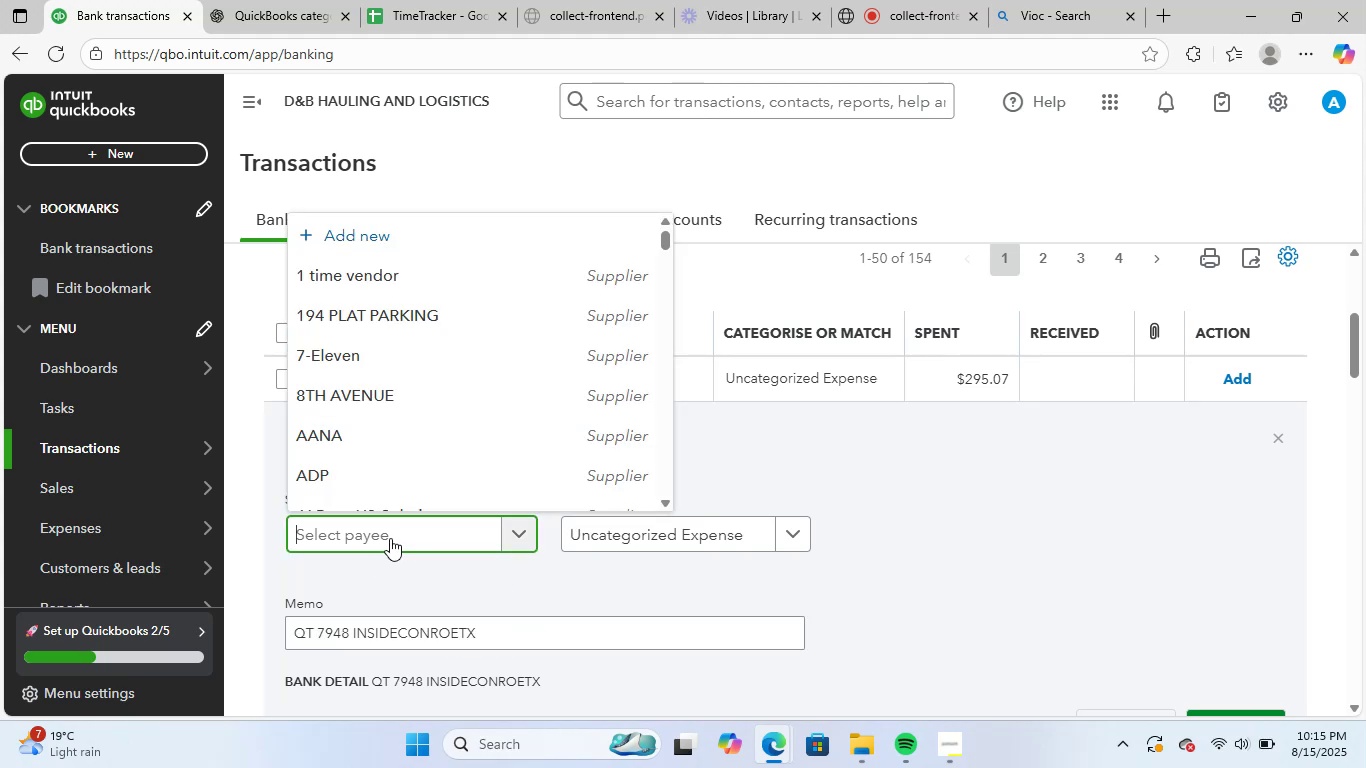 
type(qui)
 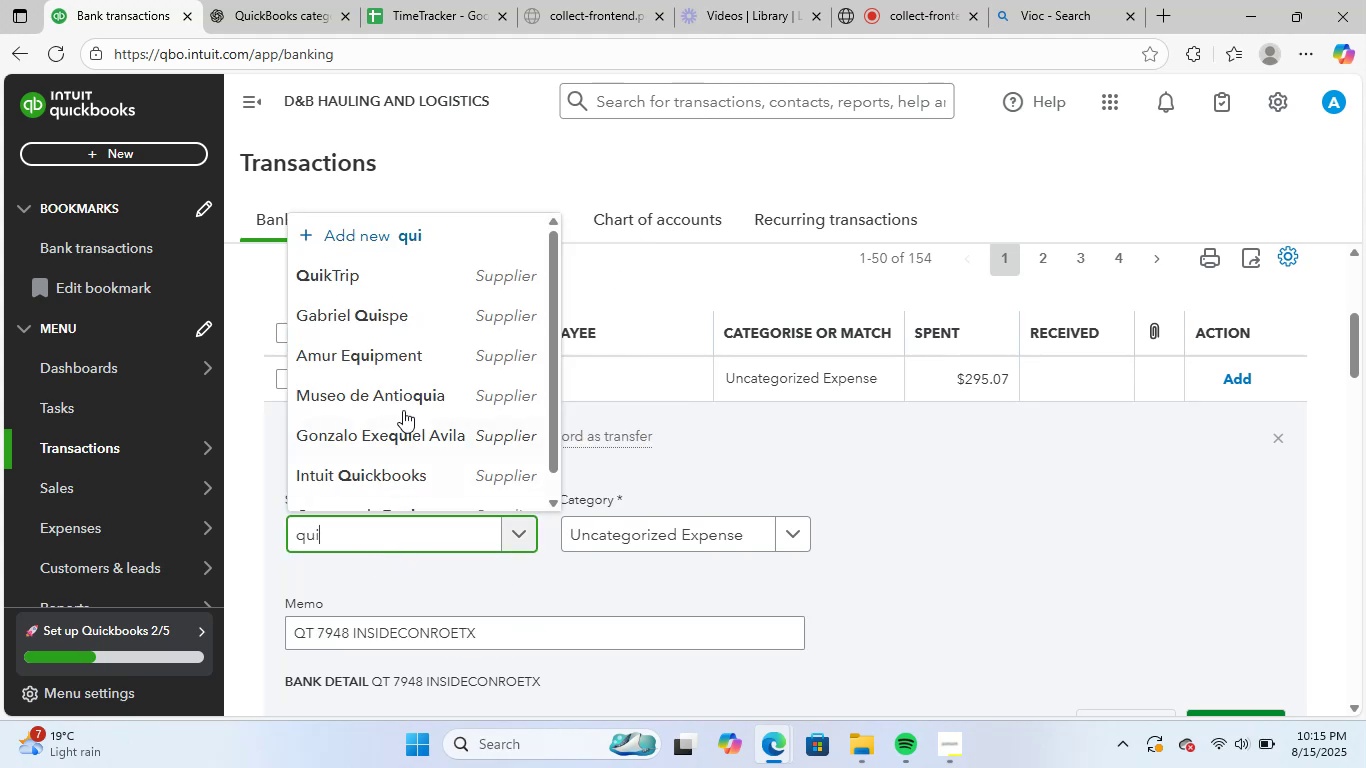 
left_click([412, 277])
 